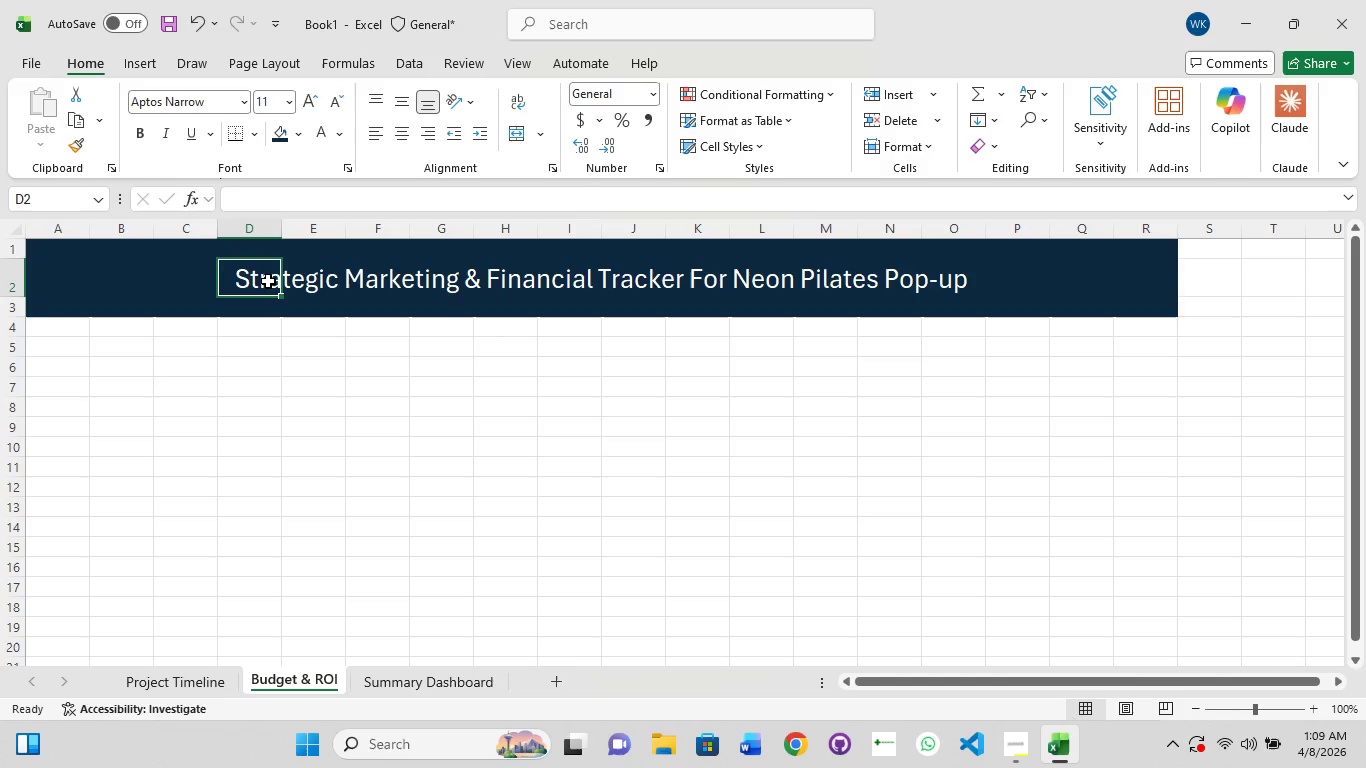 
left_click([268, 281])
 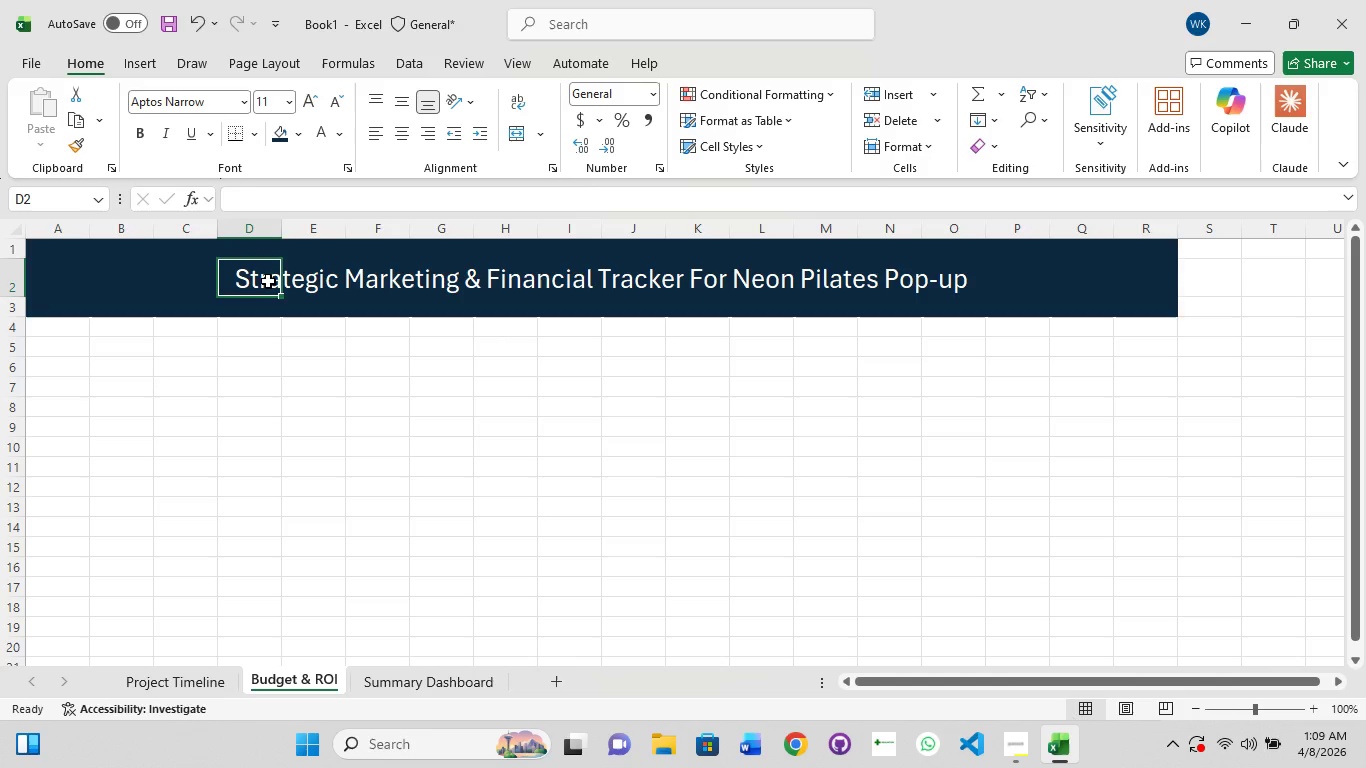 
left_click([268, 281])
 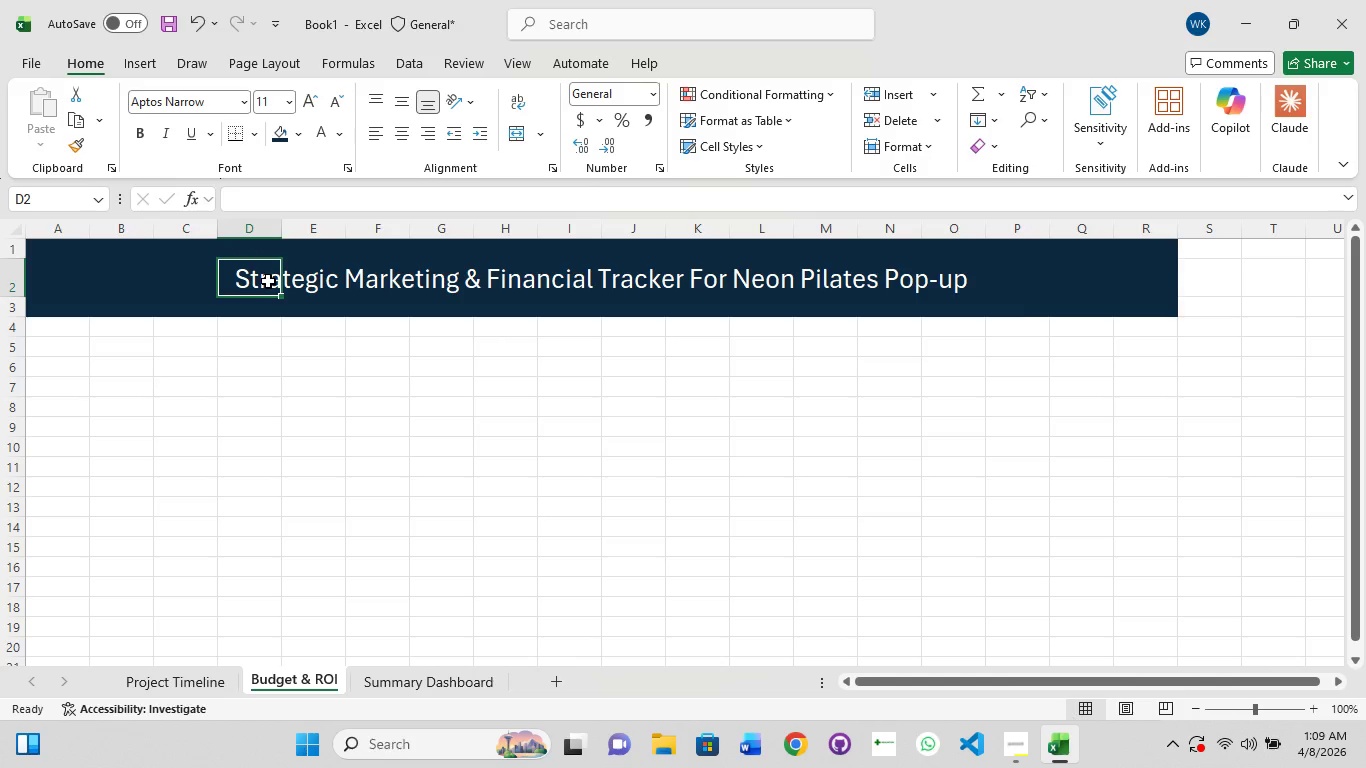 
left_click([268, 281])
 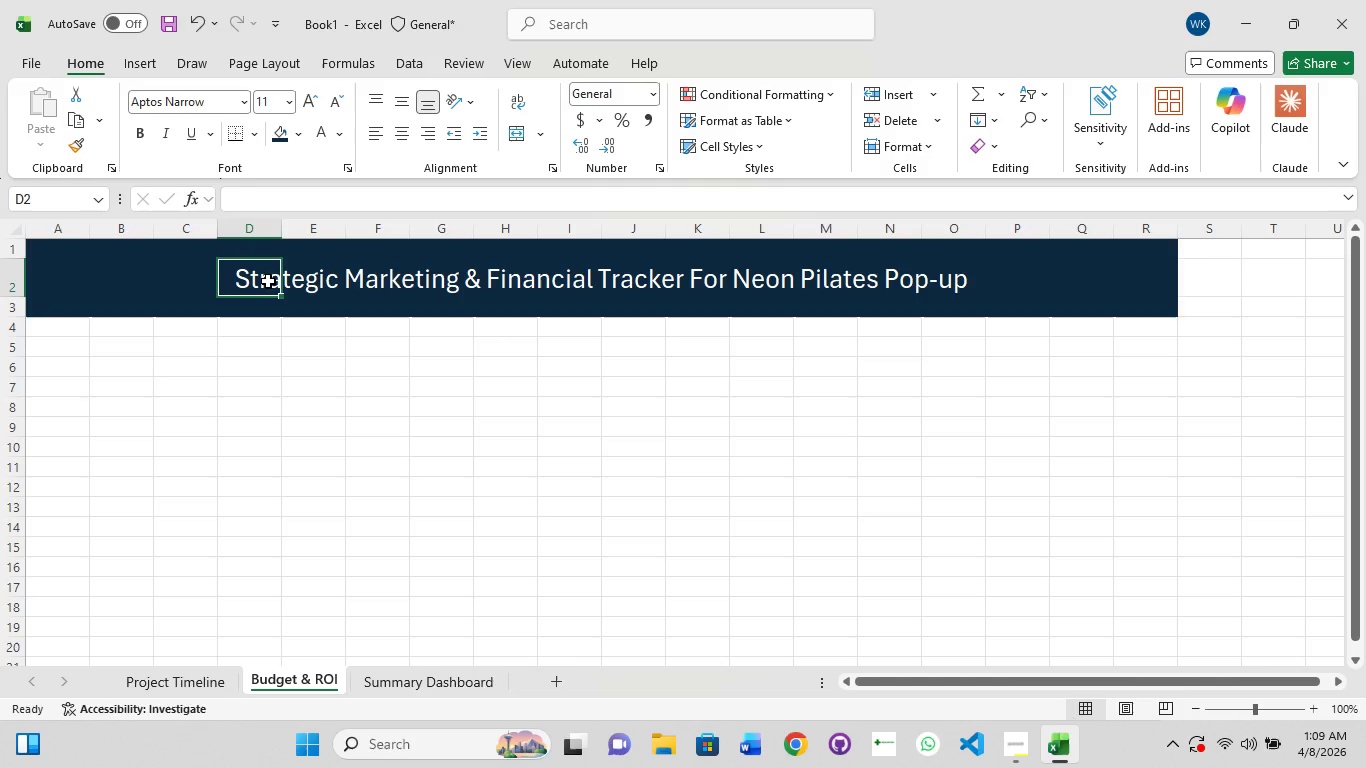 
left_click([268, 281])
 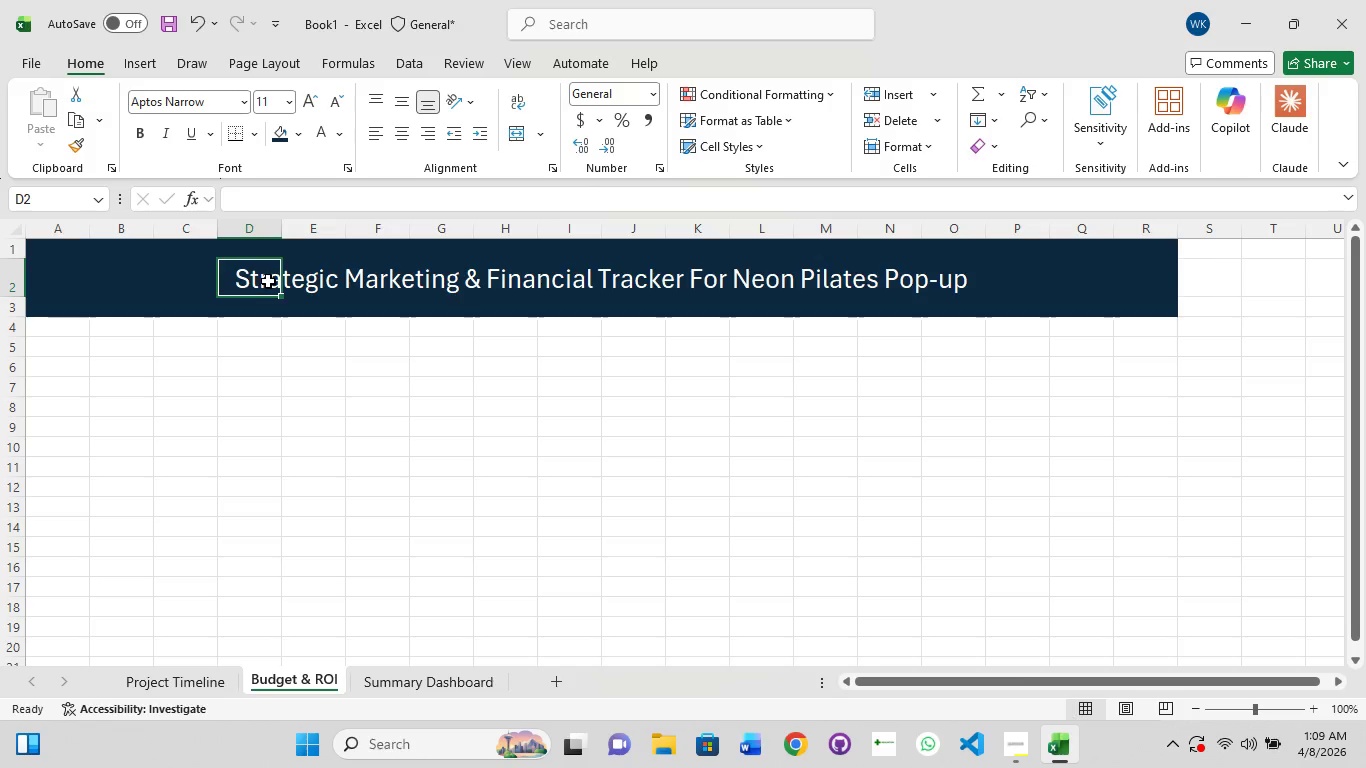 
double_click([268, 281])
 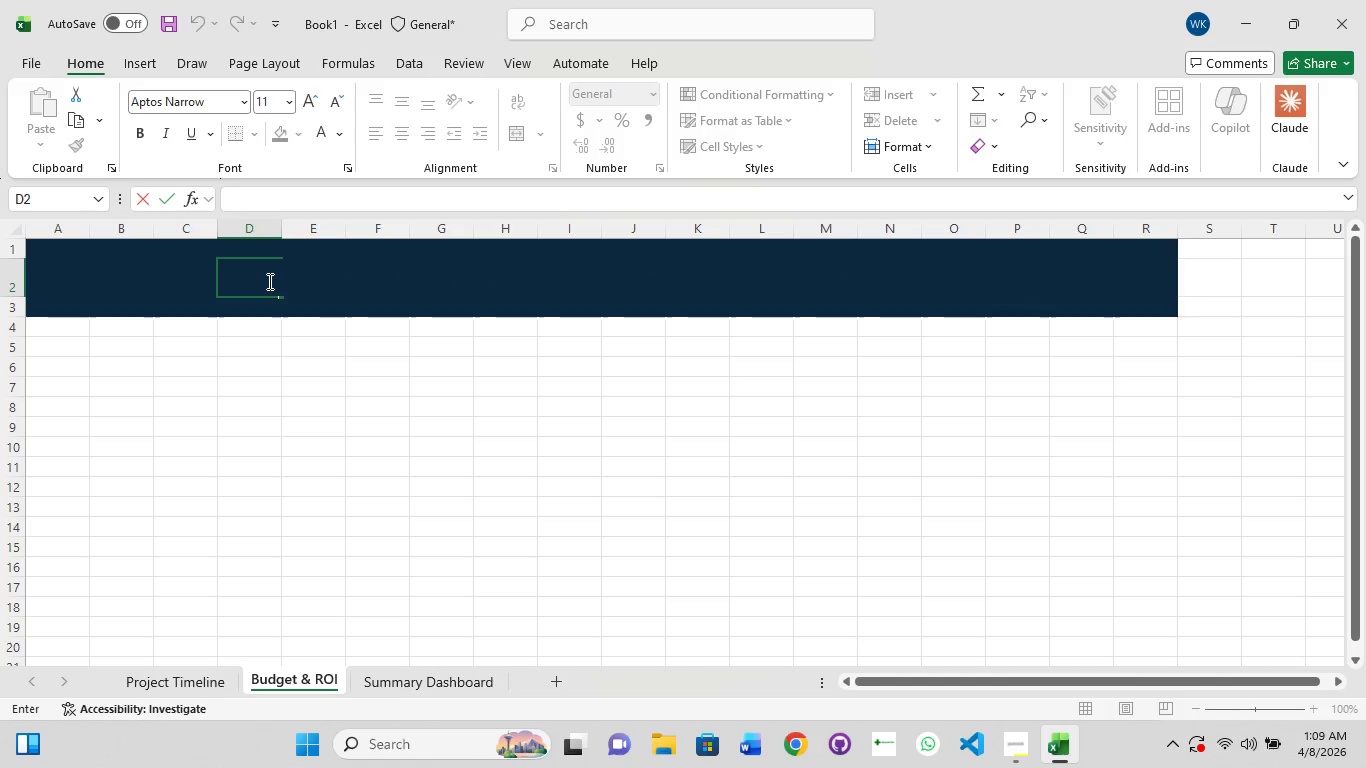 
left_click([331, 472])
 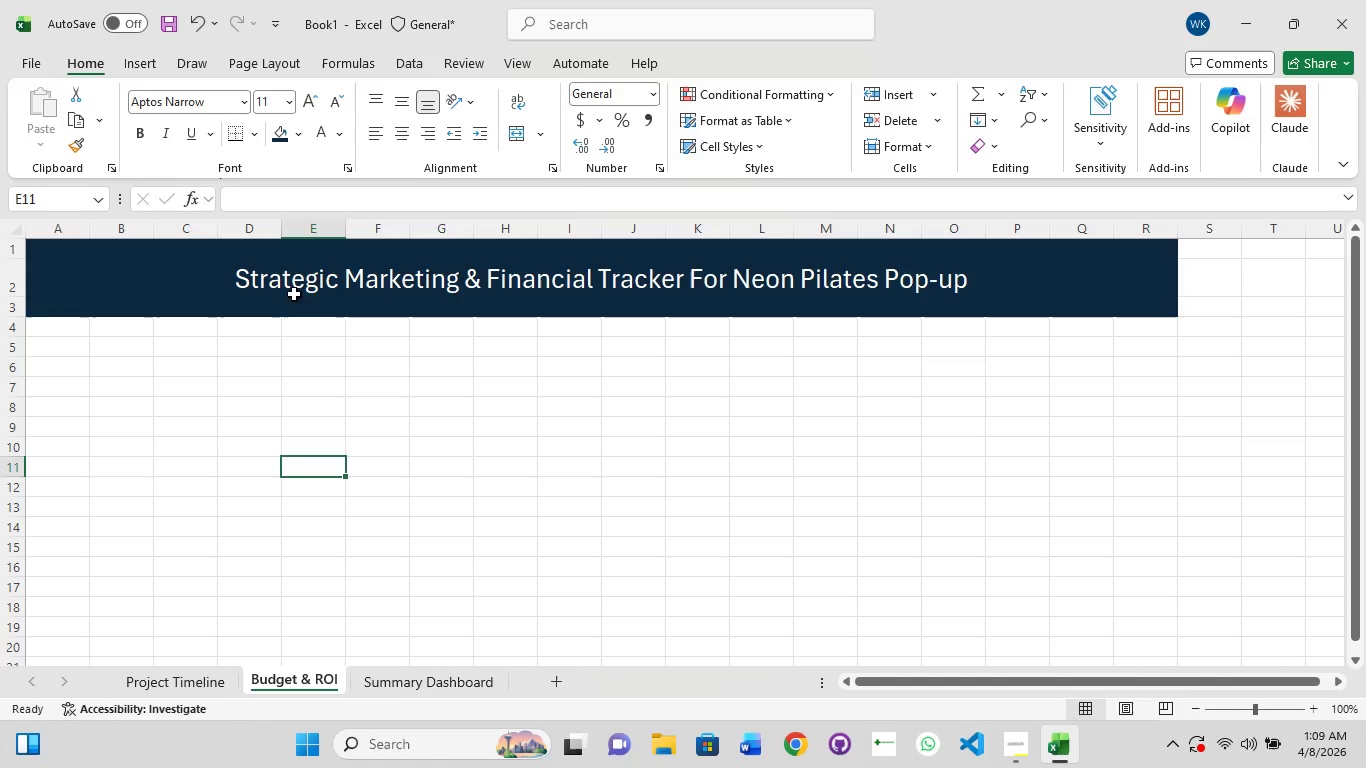 
left_click([297, 290])
 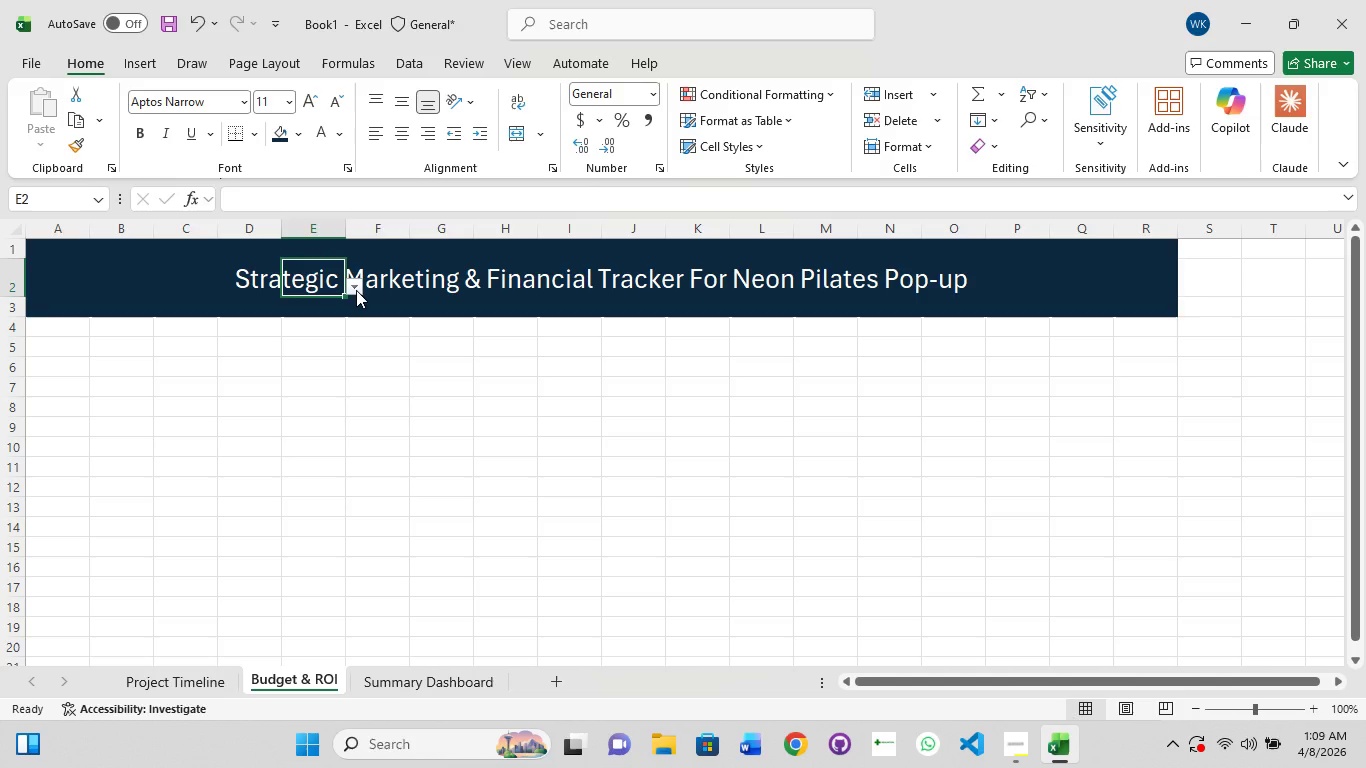 
left_click([356, 290])
 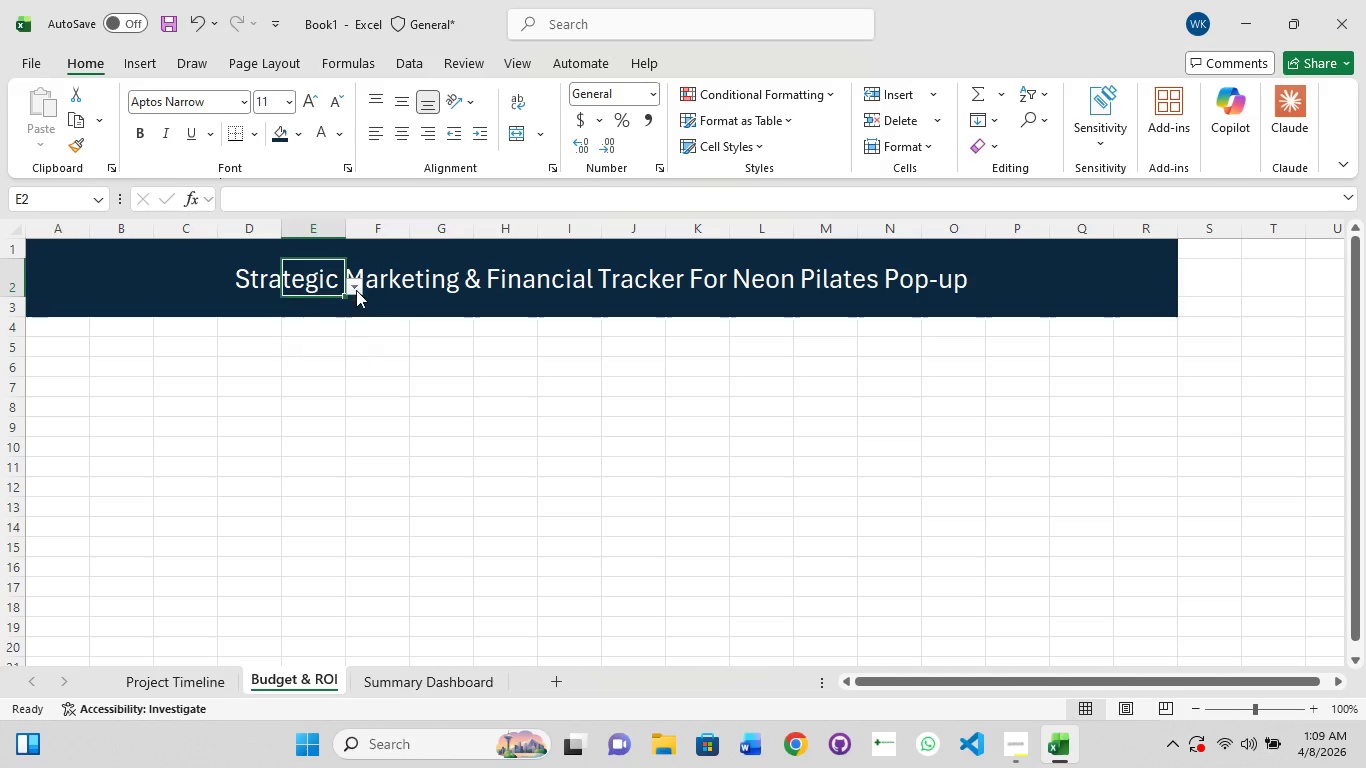 
left_click([356, 290])
 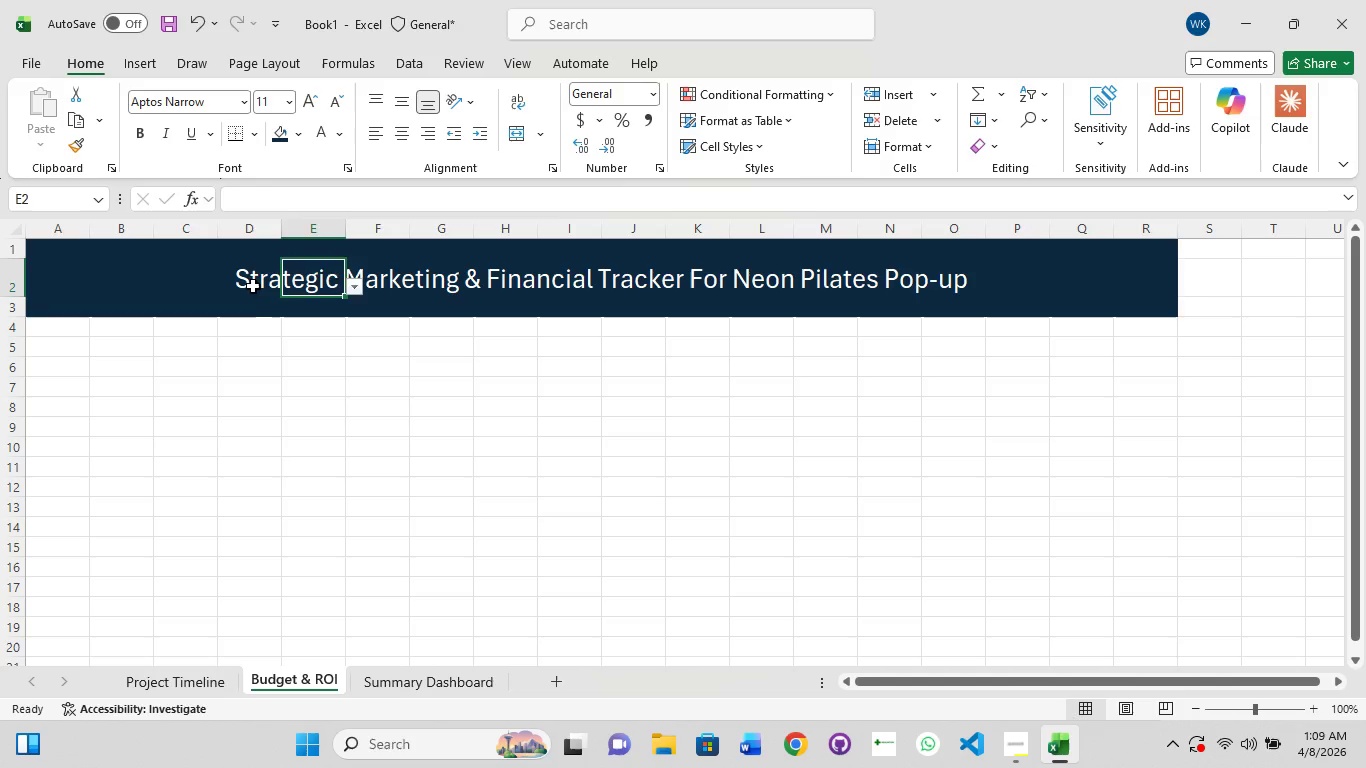 
left_click([251, 286])
 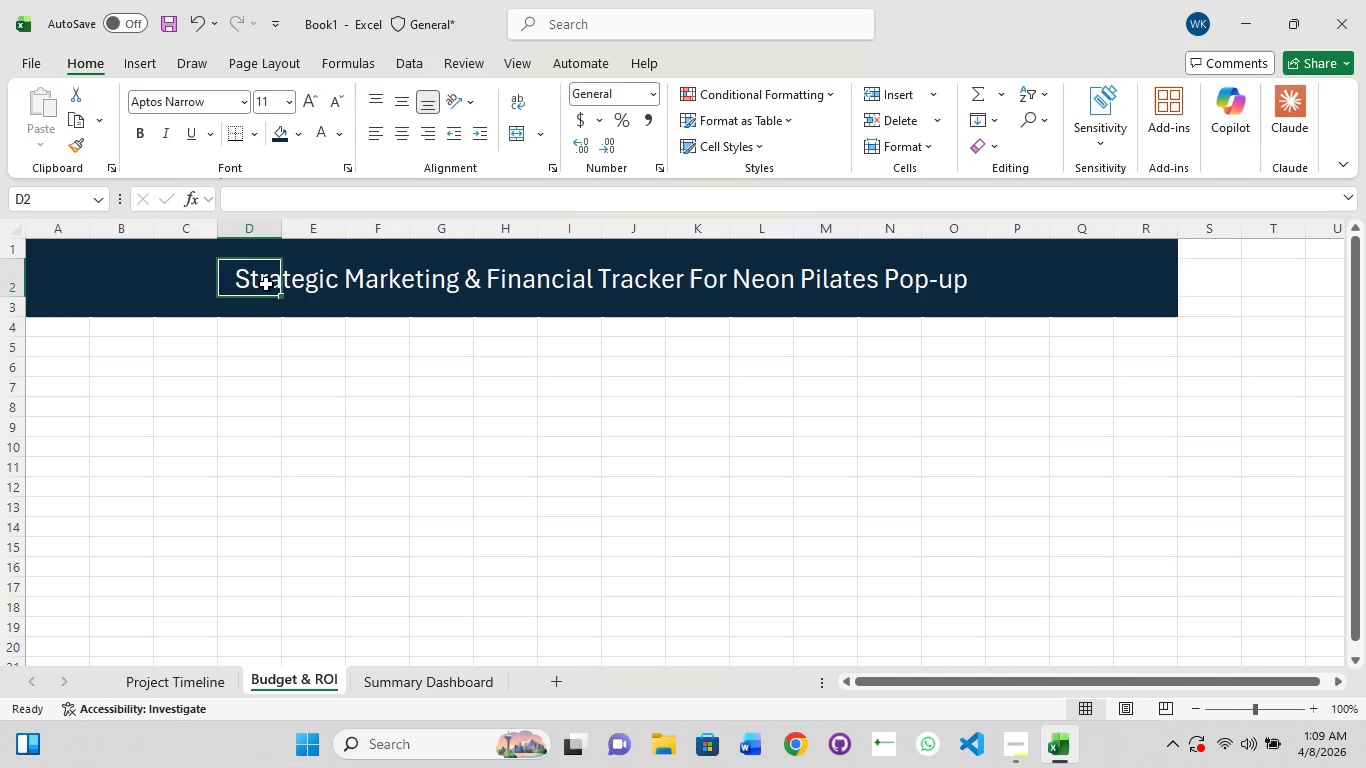 
left_click([266, 284])
 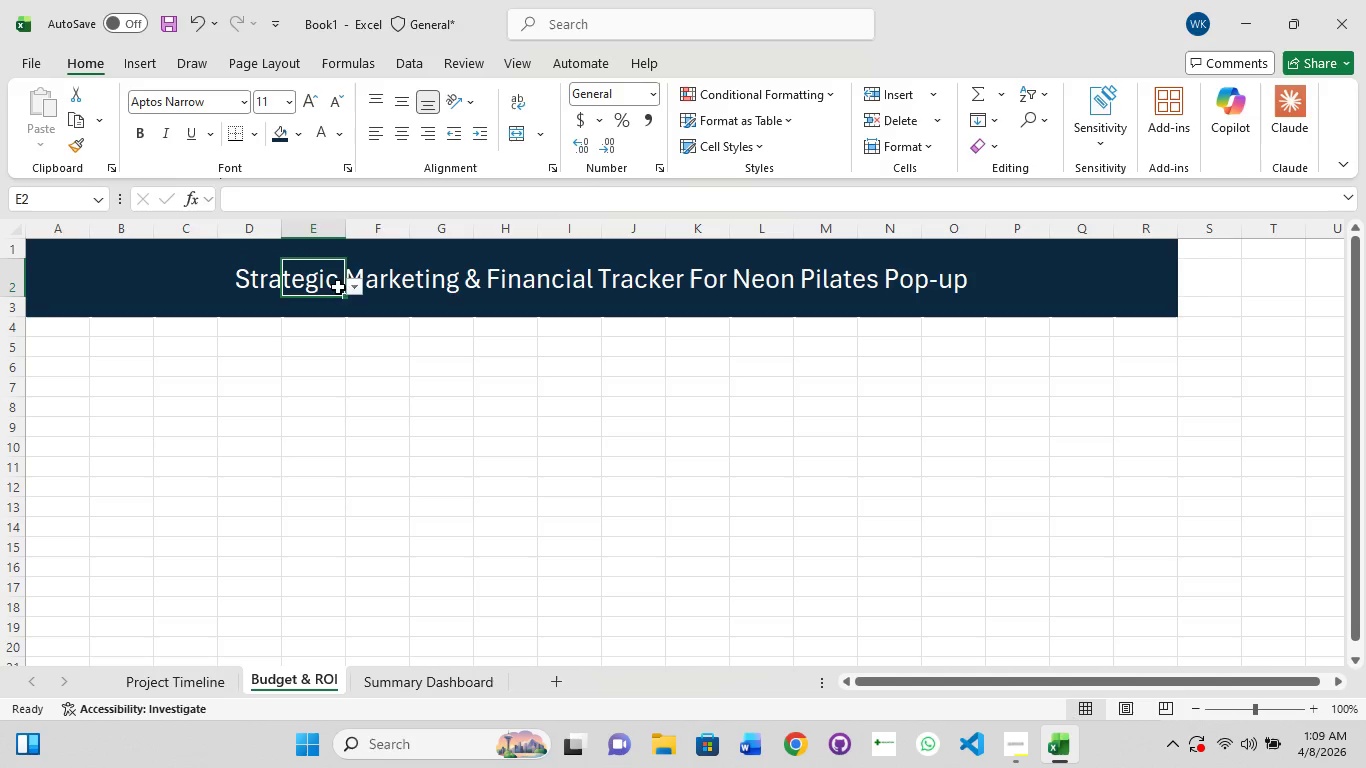 
left_click_drag(start_coordinate=[534, 287], to_coordinate=[549, 287])
 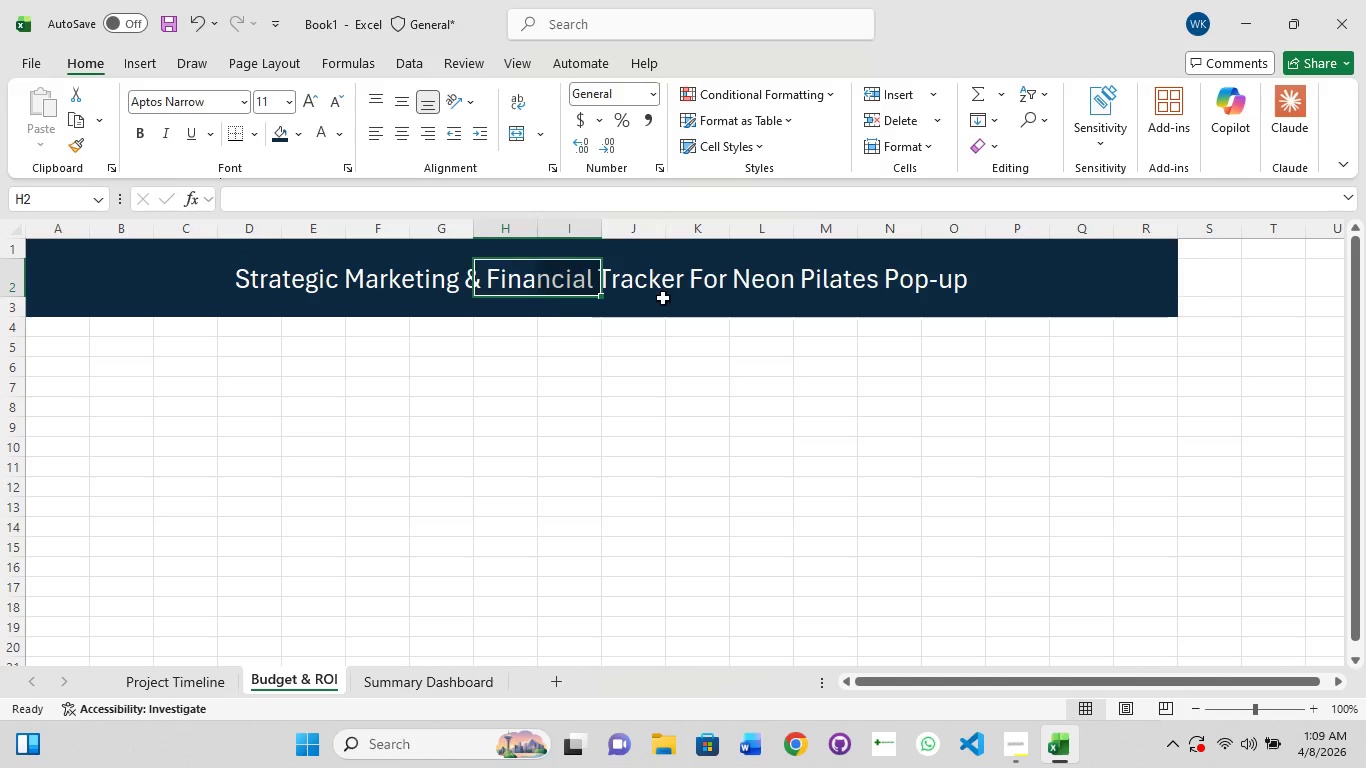 
left_click_drag(start_coordinate=[663, 298], to_coordinate=[683, 298])
 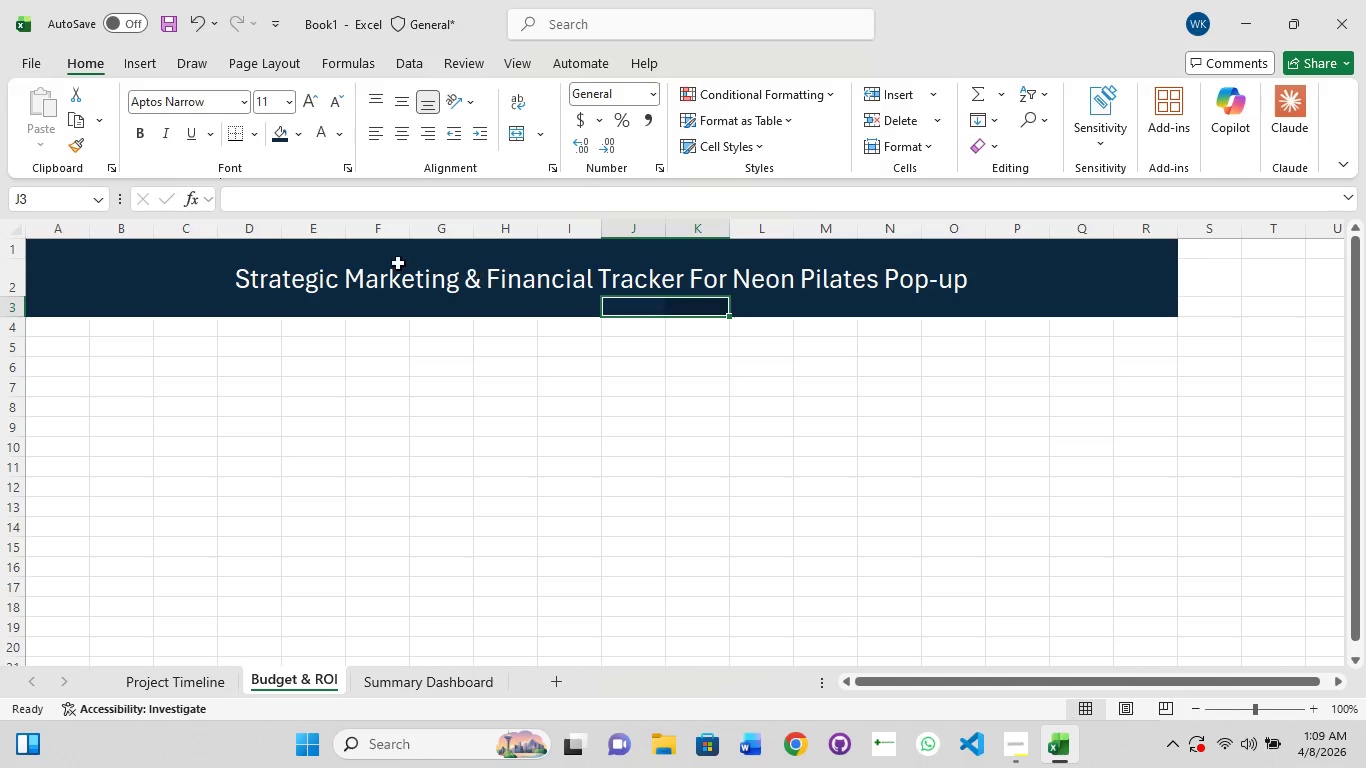 
left_click([387, 260])
 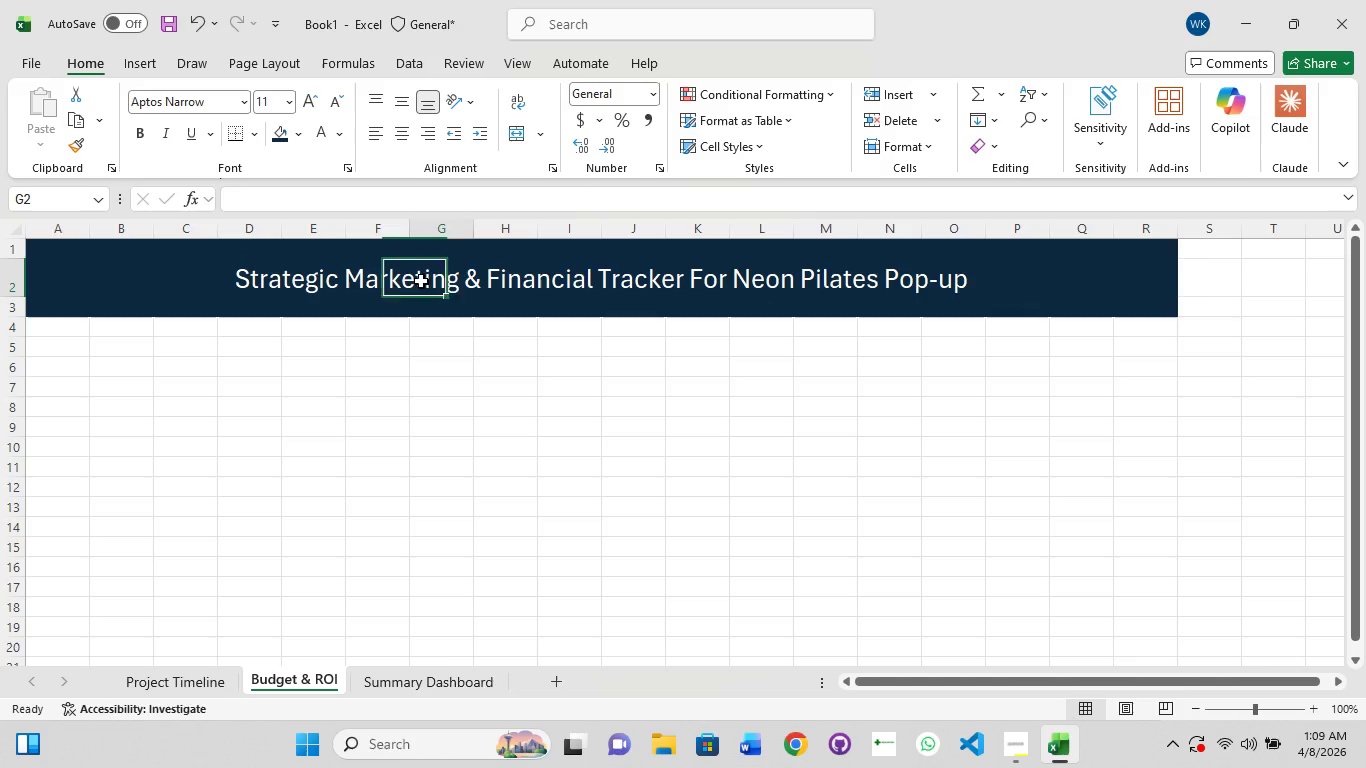 
left_click_drag(start_coordinate=[419, 281], to_coordinate=[431, 281])
 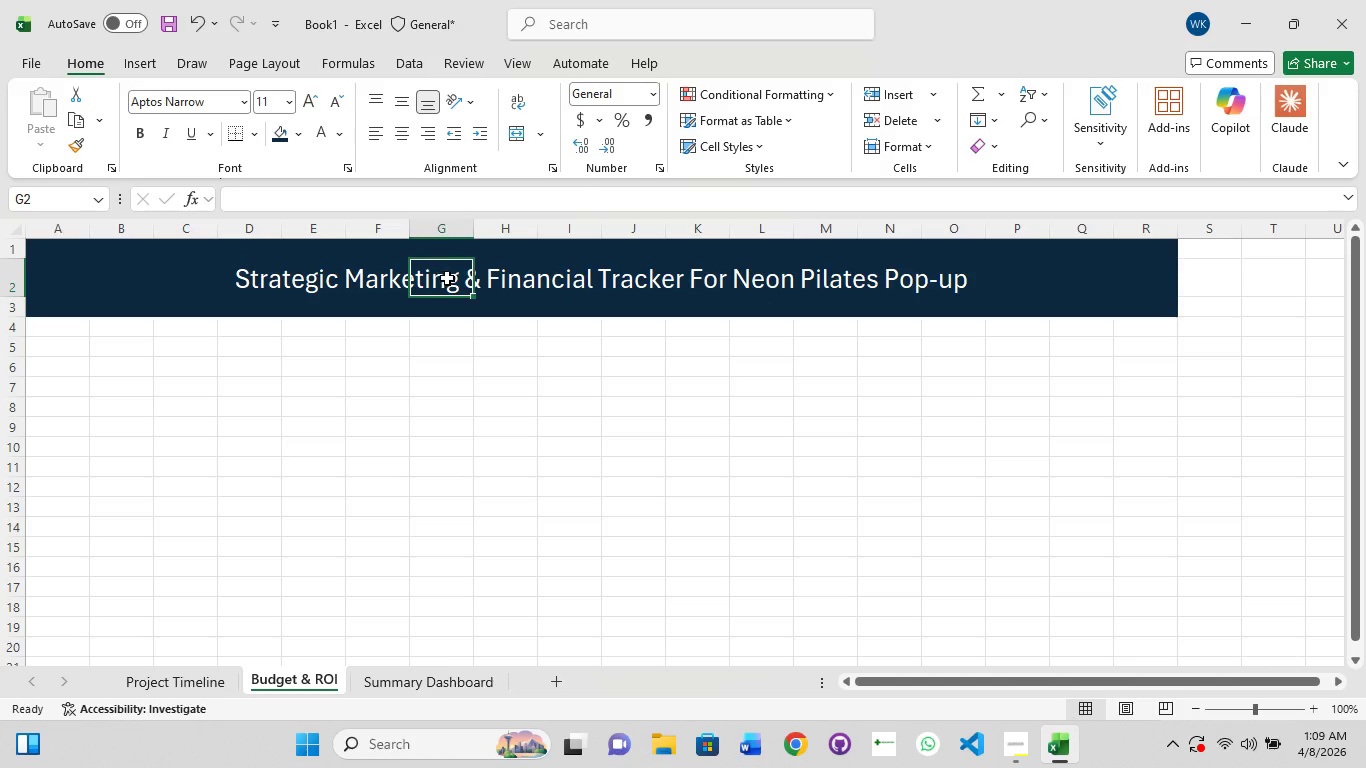 
left_click_drag(start_coordinate=[442, 279], to_coordinate=[460, 276])
 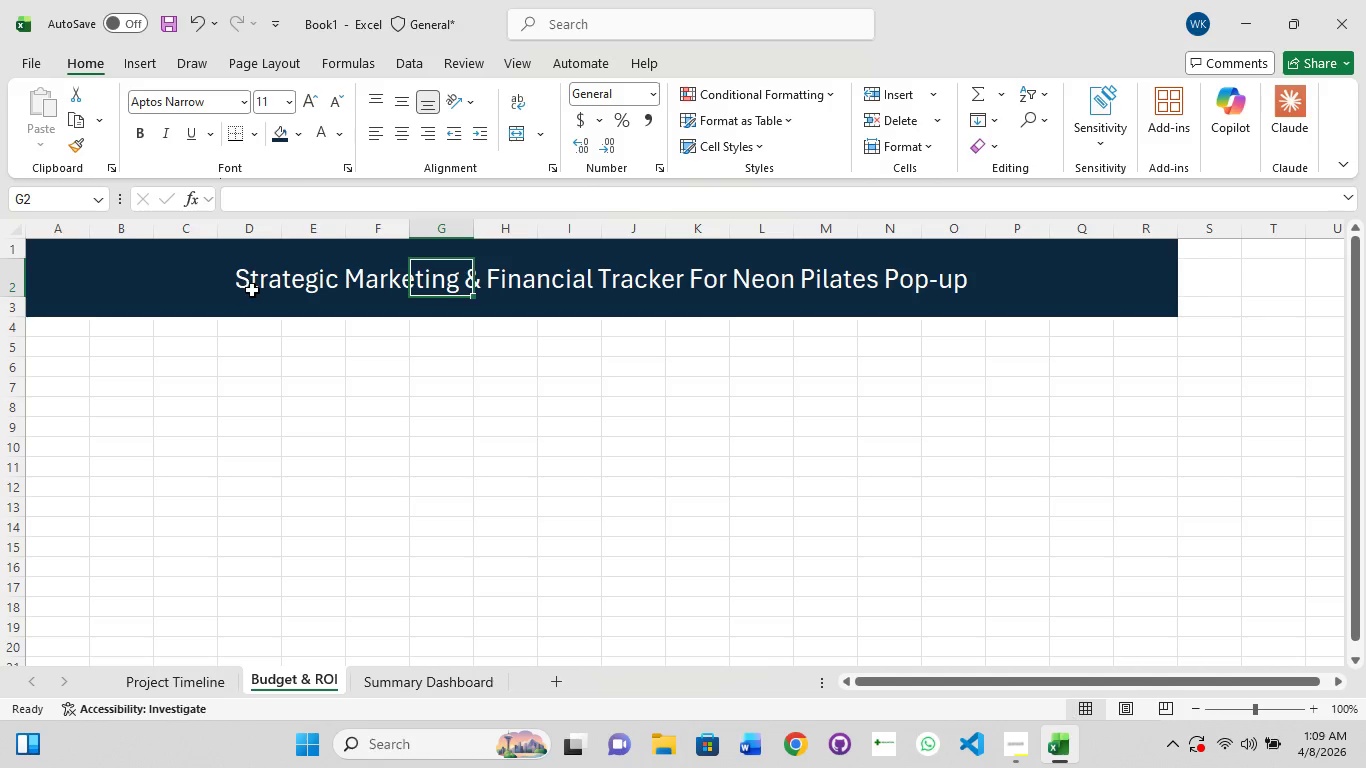 
left_click([258, 281])
 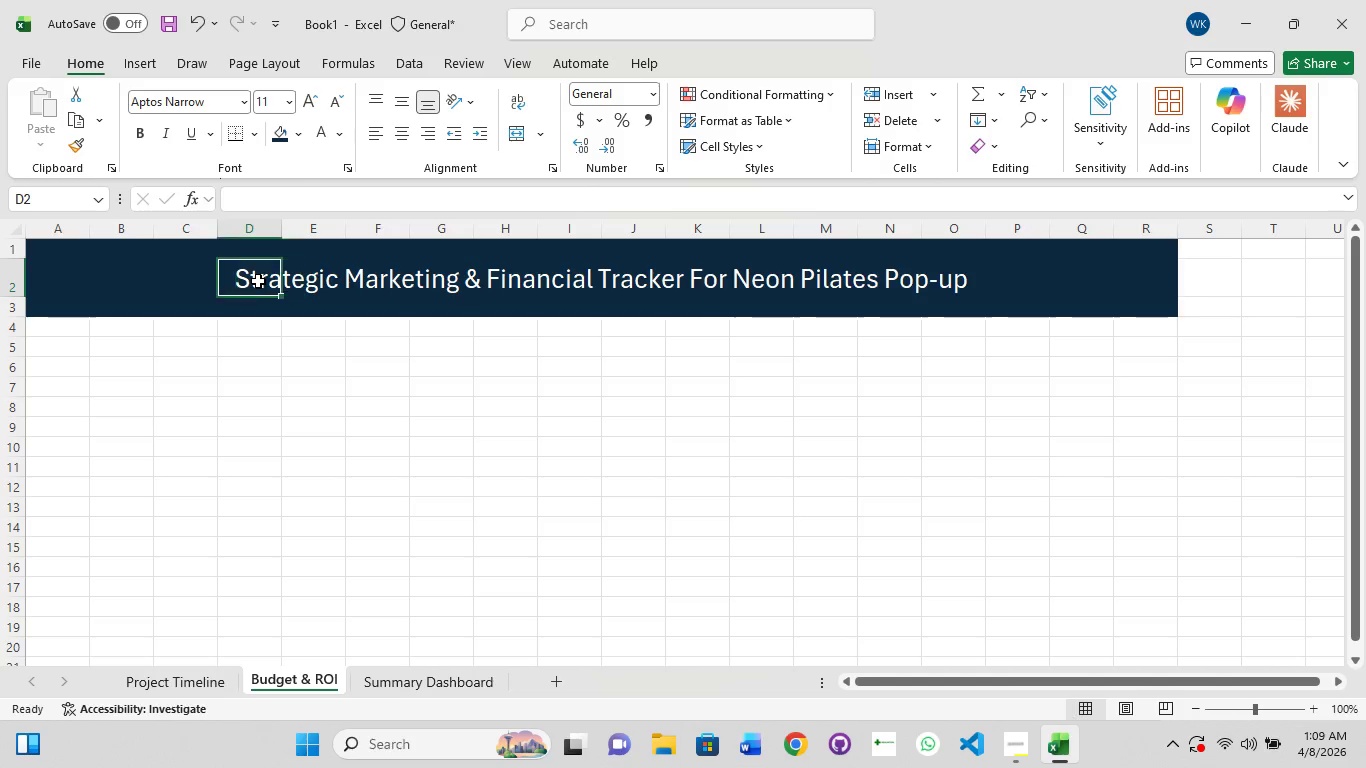 
hold_key(key=ControlLeft, duration=0.39)
 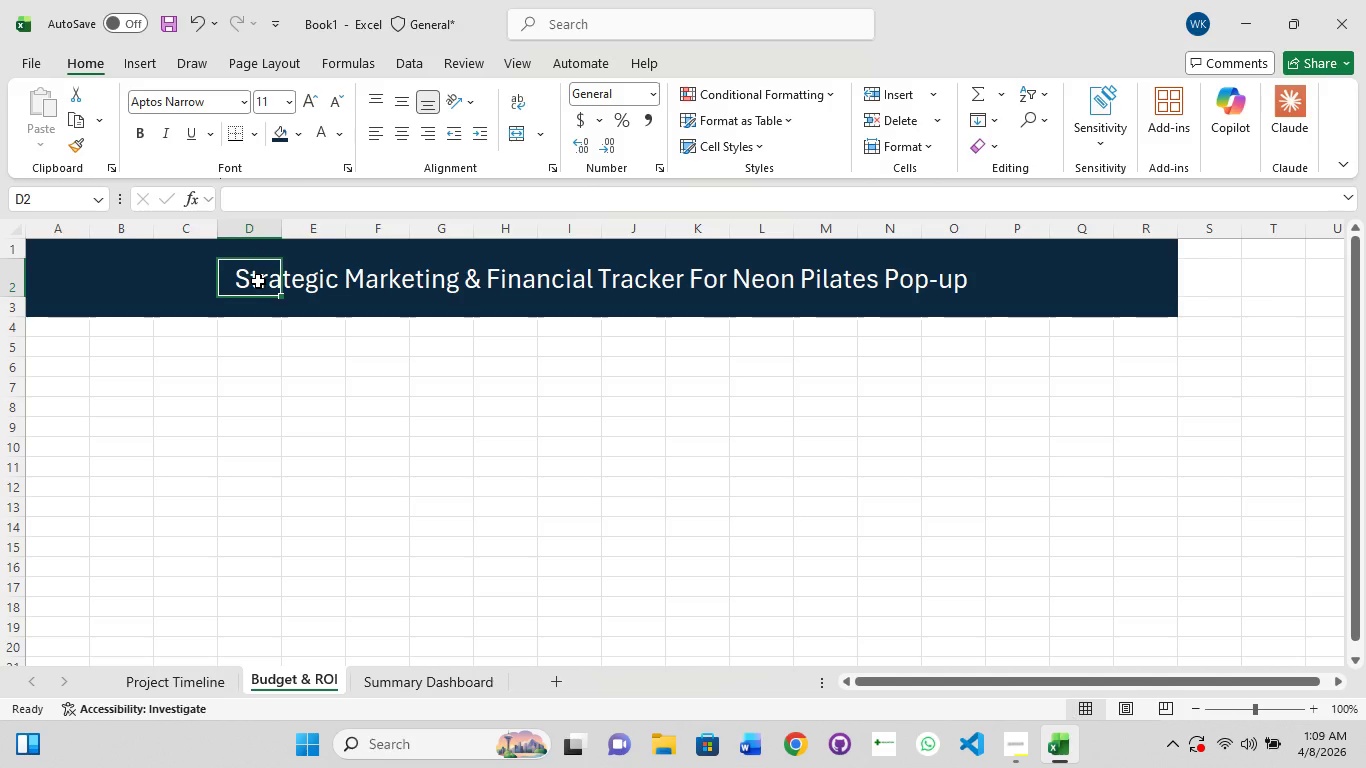 
hold_key(key=ShiftLeft, duration=1.5)
left_click_drag(start_coordinate=[258, 281], to_coordinate=[271, 281])
 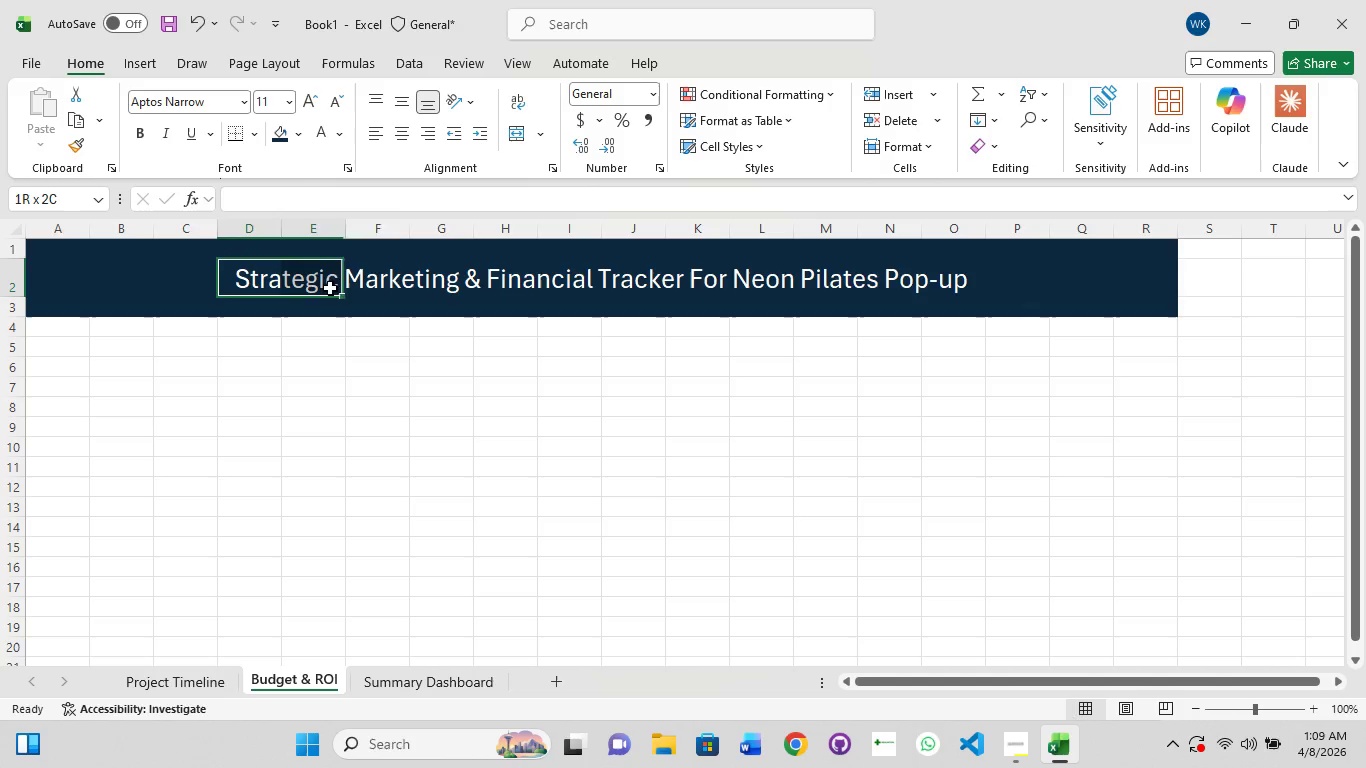 
left_click_drag(start_coordinate=[319, 285], to_coordinate=[358, 290])
 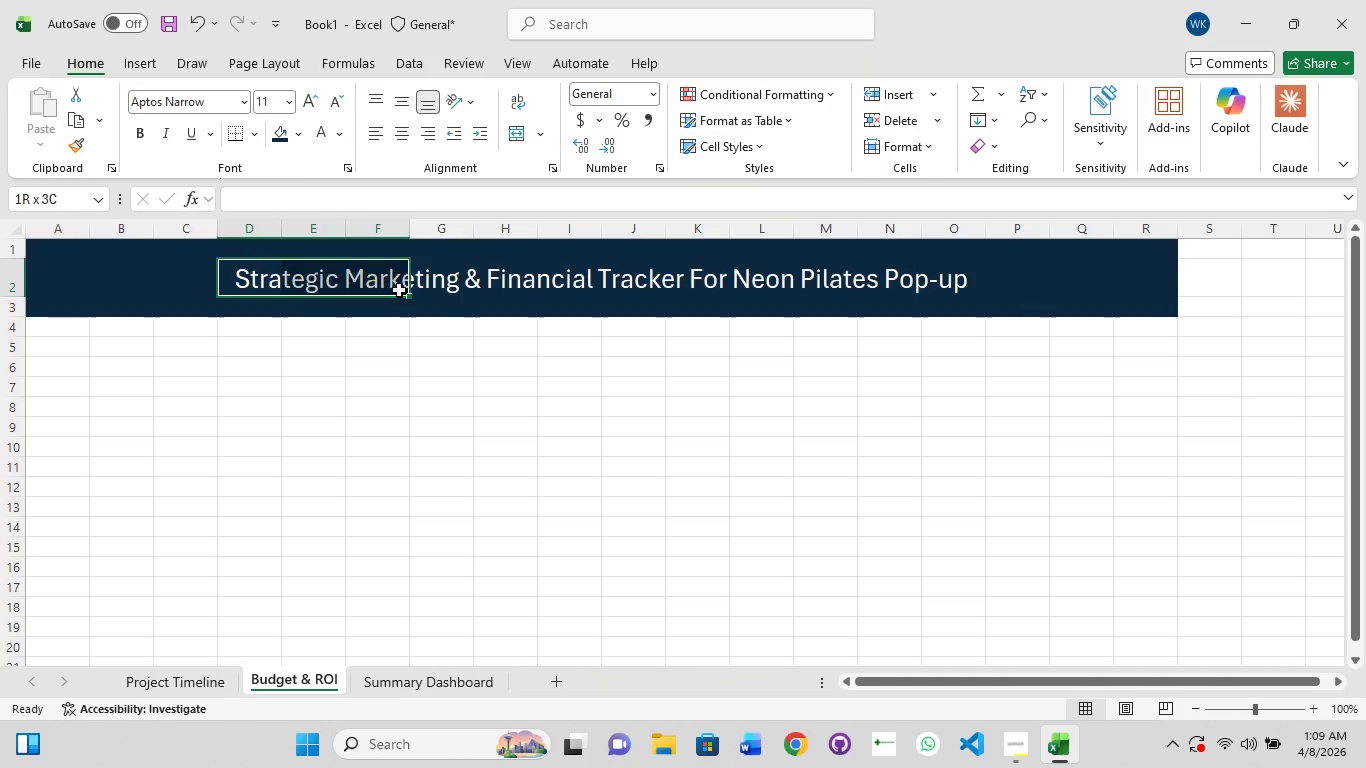 
left_click_drag(start_coordinate=[394, 290], to_coordinate=[435, 296])
 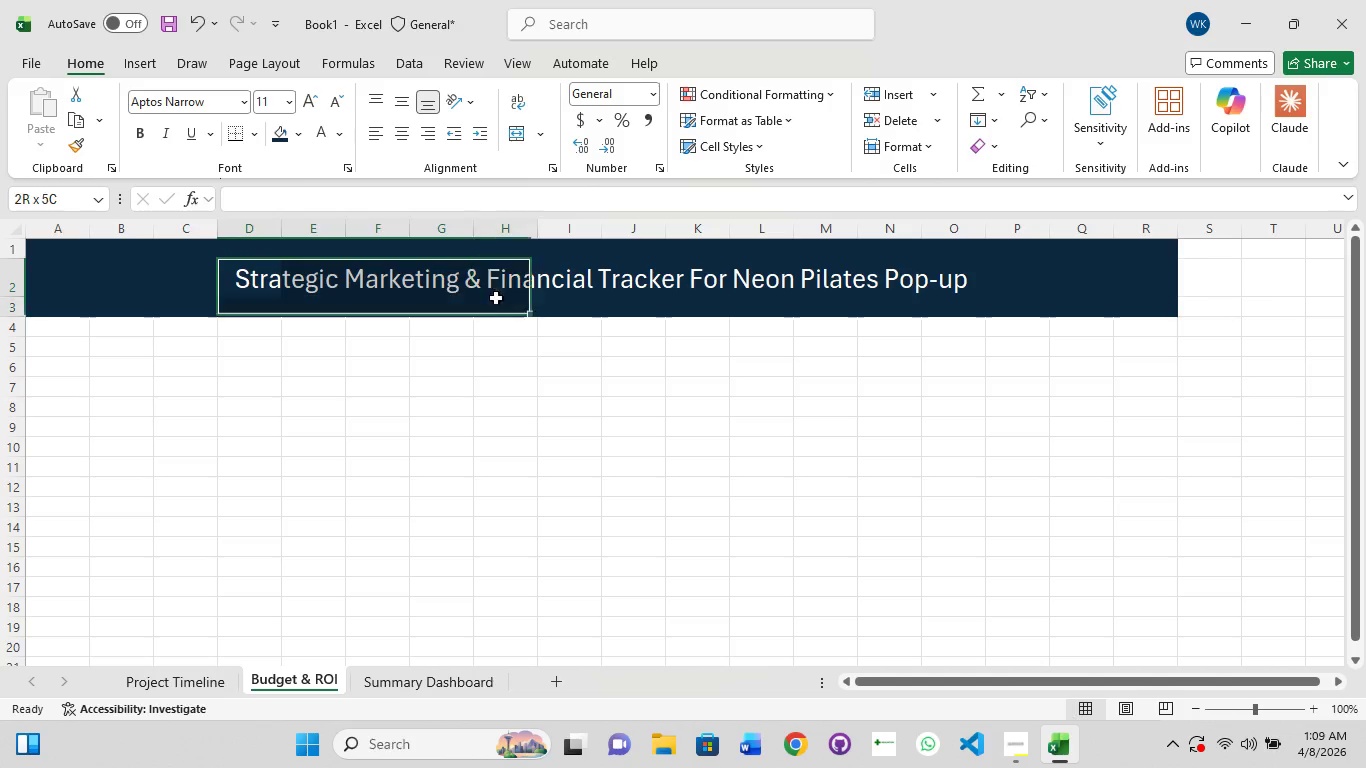 
left_click_drag(start_coordinate=[492, 298], to_coordinate=[509, 298])
 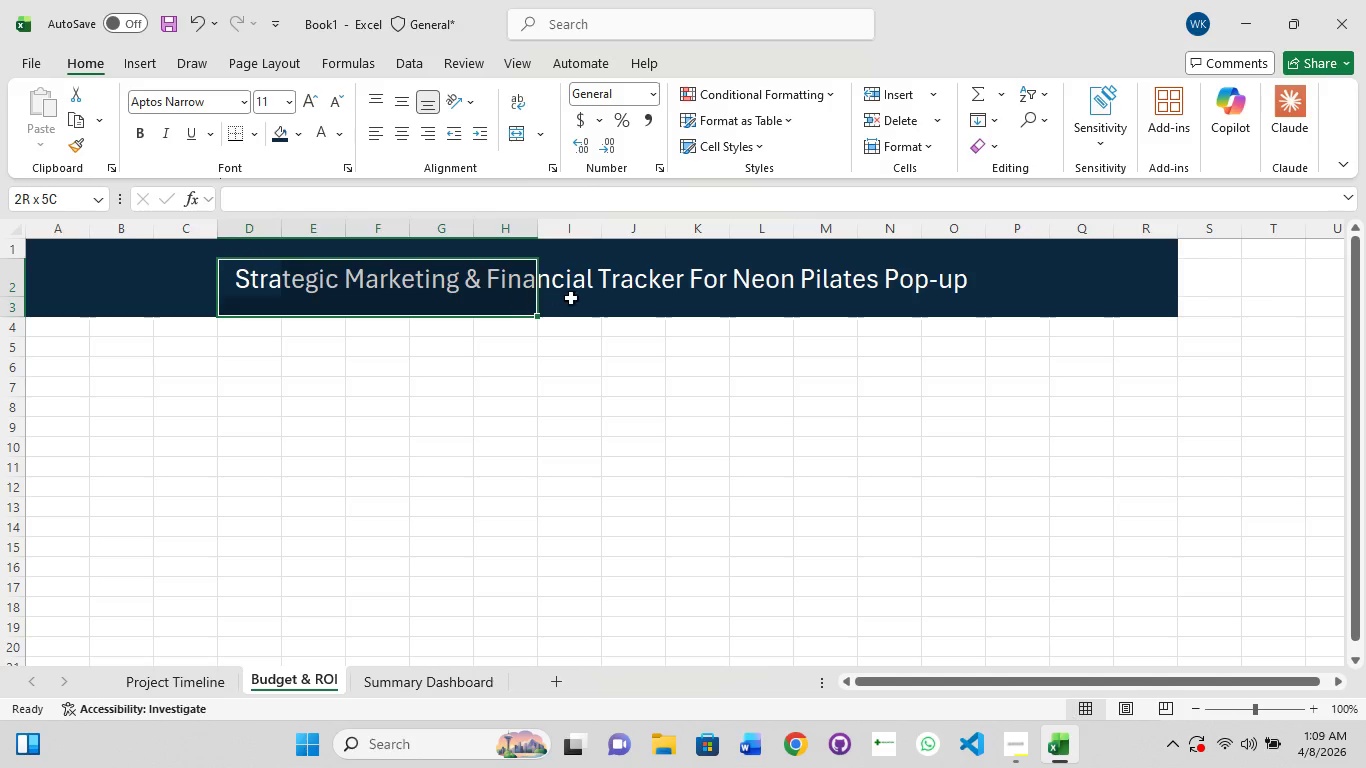 
left_click_drag(start_coordinate=[573, 298], to_coordinate=[603, 298])
 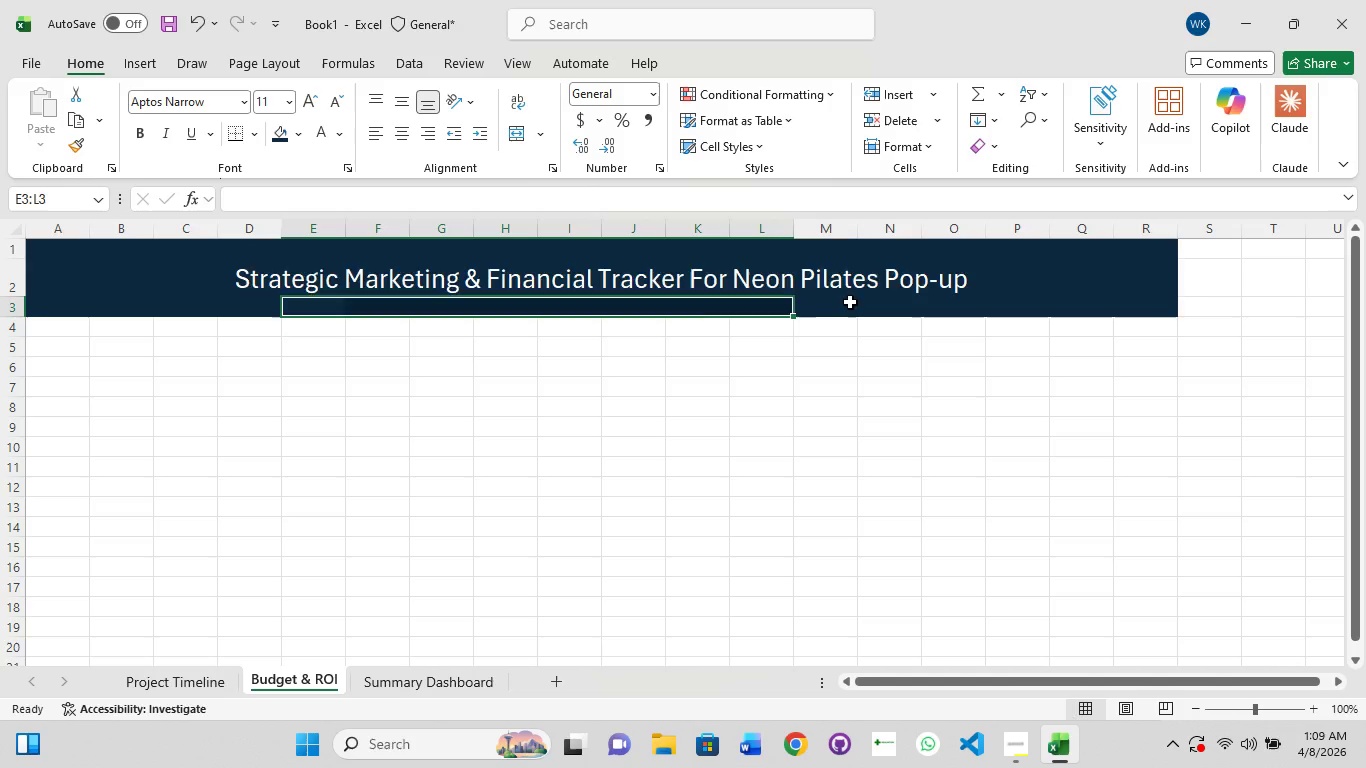 
hold_key(key=ShiftLeft, duration=1.48)
left_click_drag(start_coordinate=[642, 295], to_coordinate=[676, 295])
 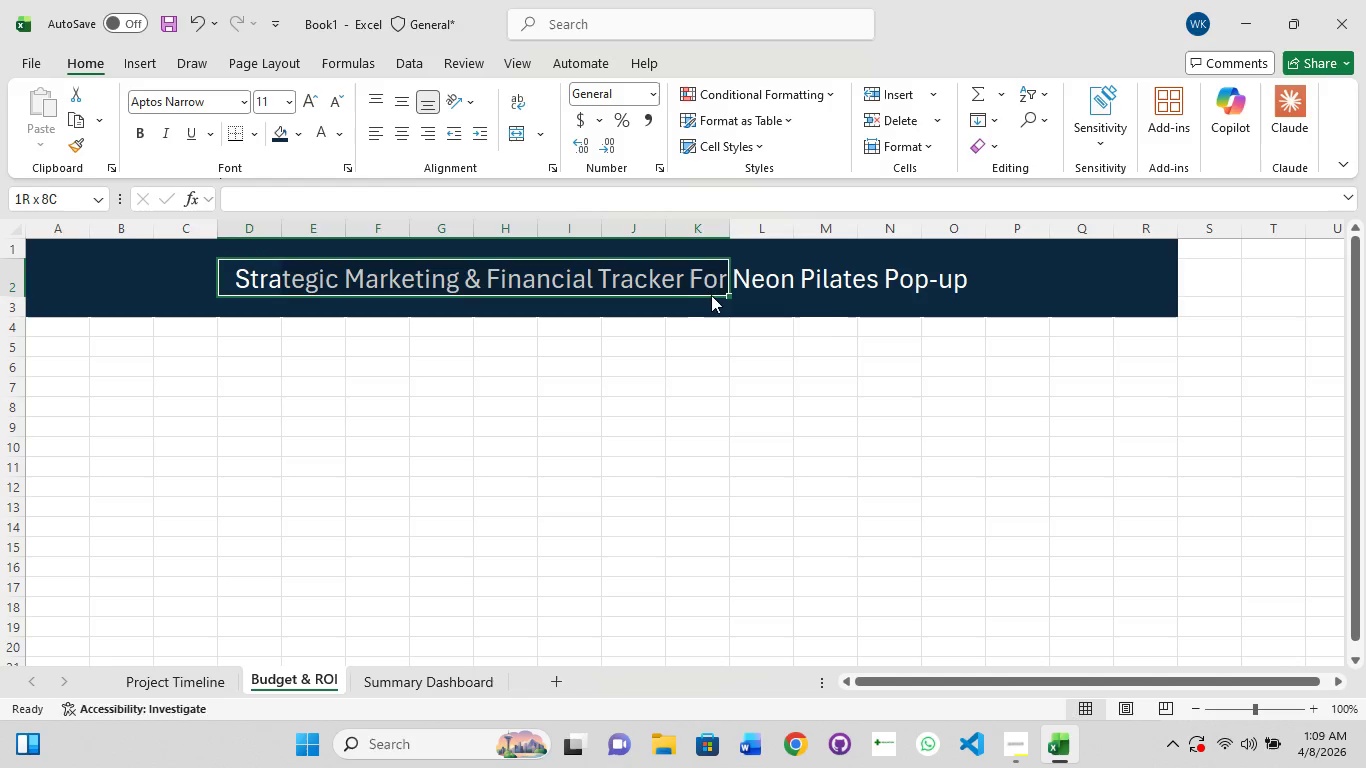 
left_click_drag(start_coordinate=[710, 295], to_coordinate=[792, 298])
 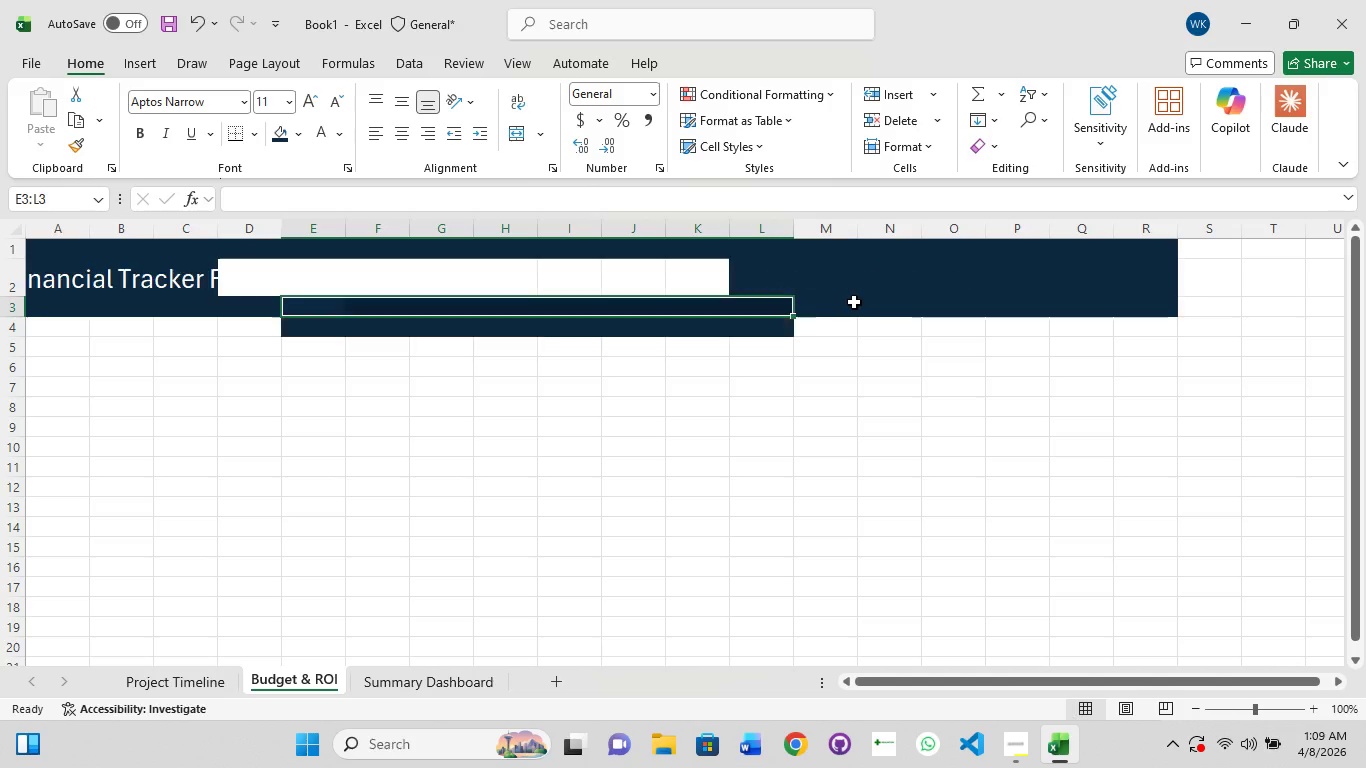 
left_click_drag(start_coordinate=[851, 302], to_coordinate=[865, 302])
 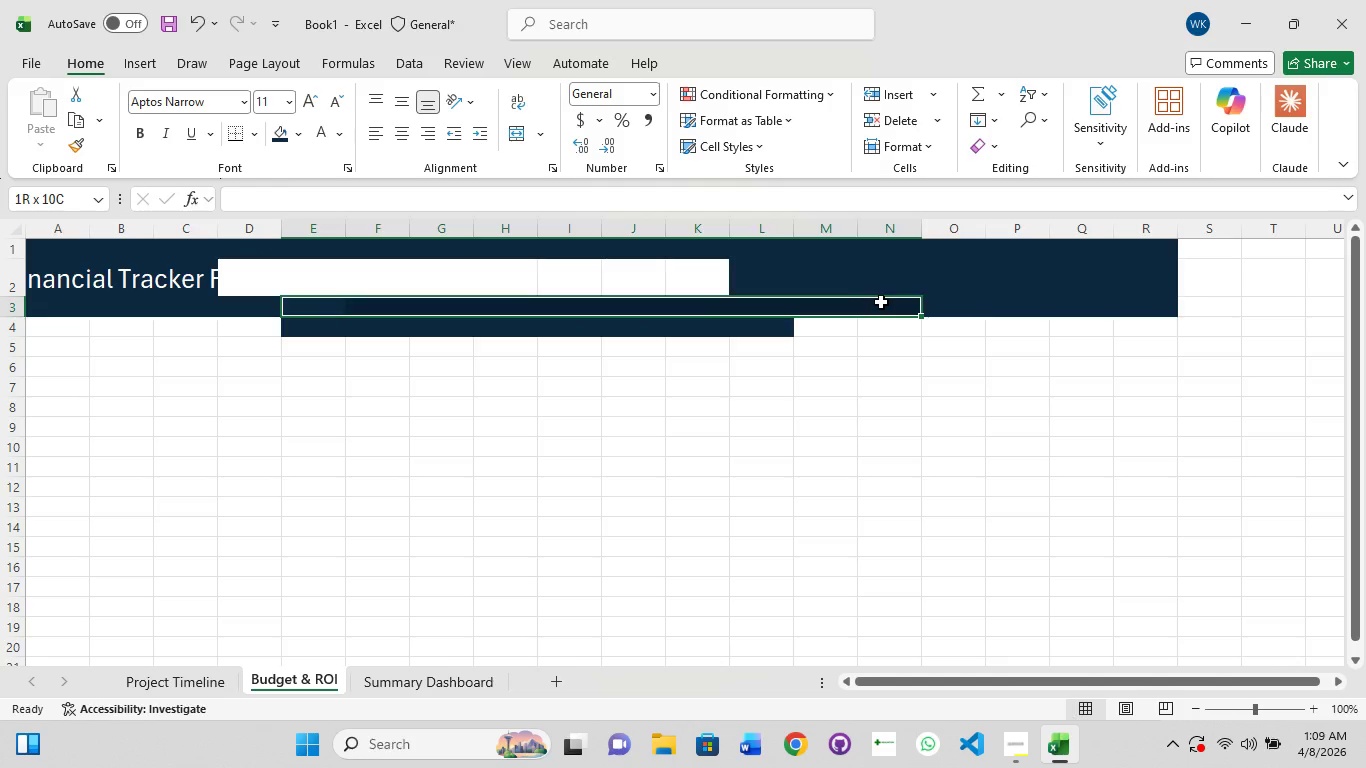 
key(Control+Z)
 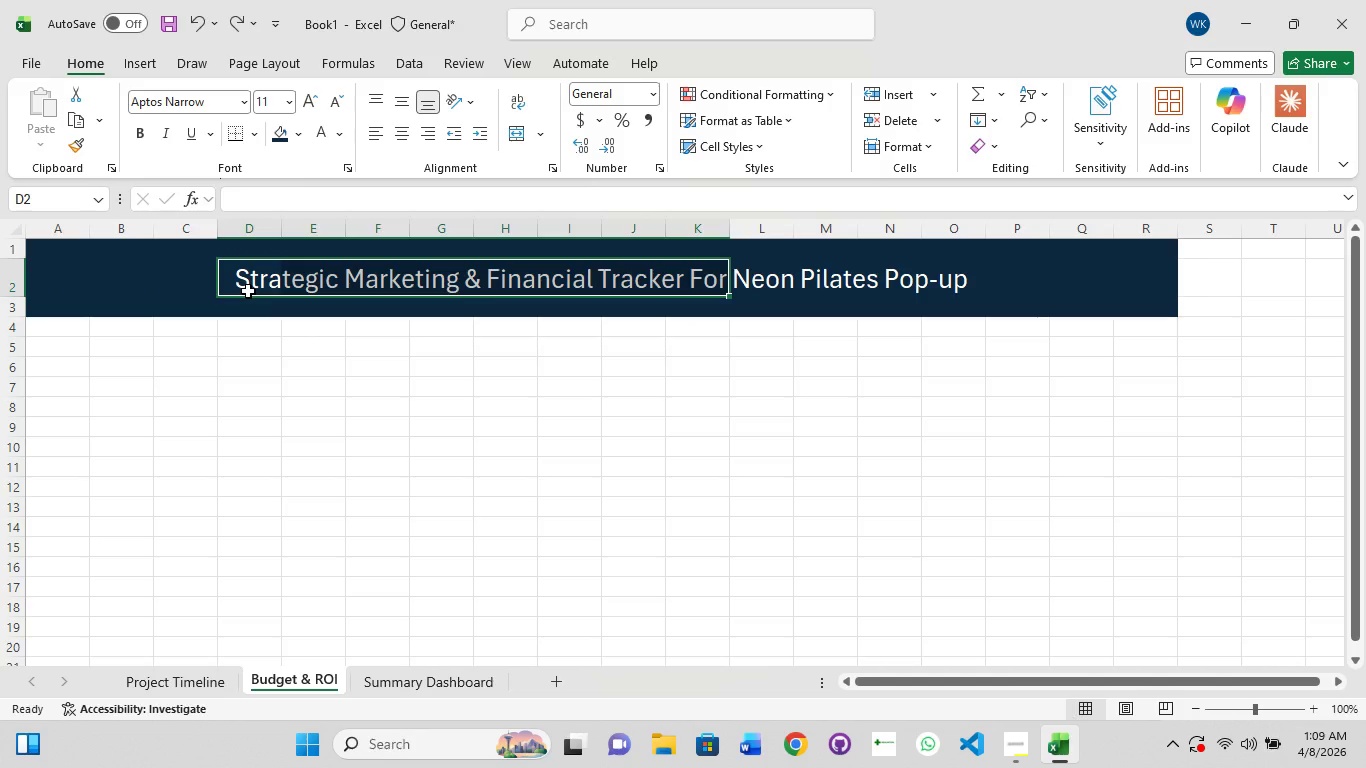 
hold_key(key=ShiftLeft, duration=1.5)
left_click([248, 291])
 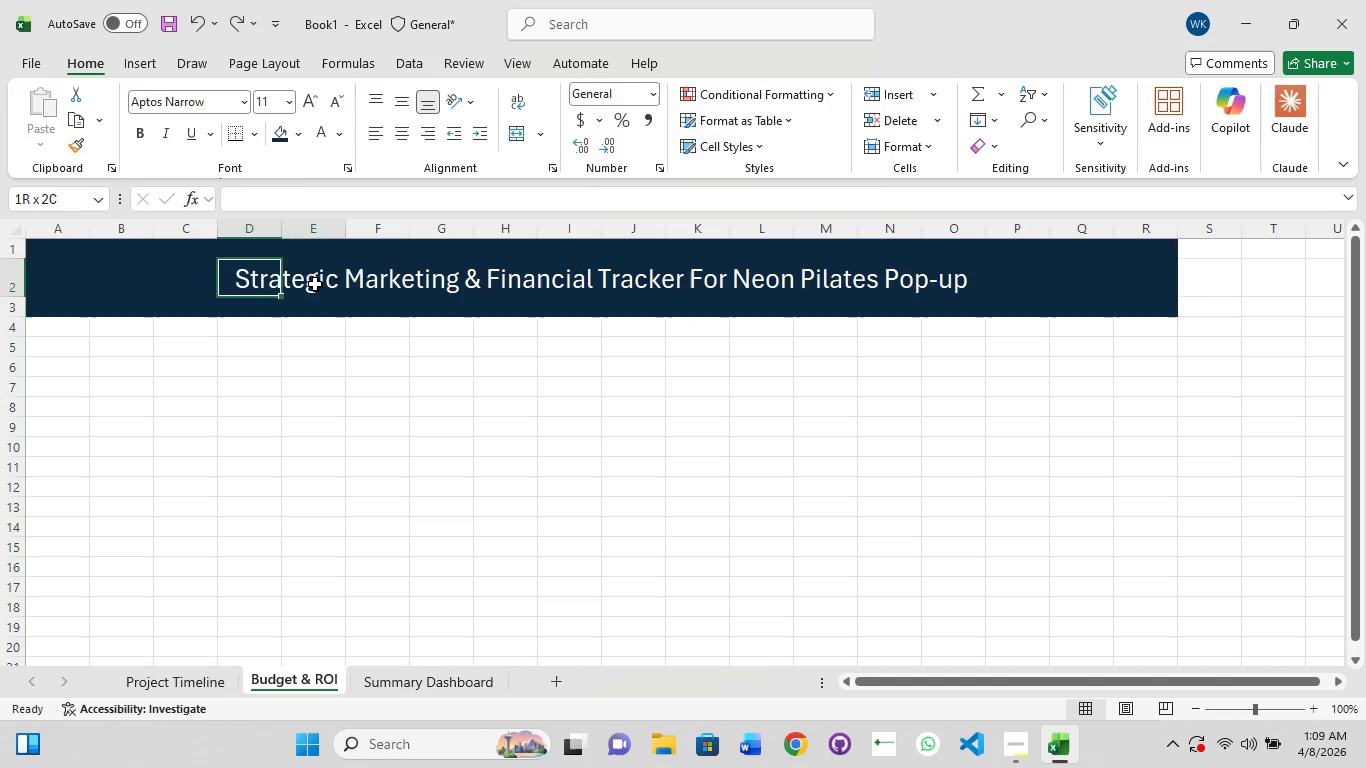 
left_click_drag(start_coordinate=[311, 284], to_coordinate=[355, 284])
 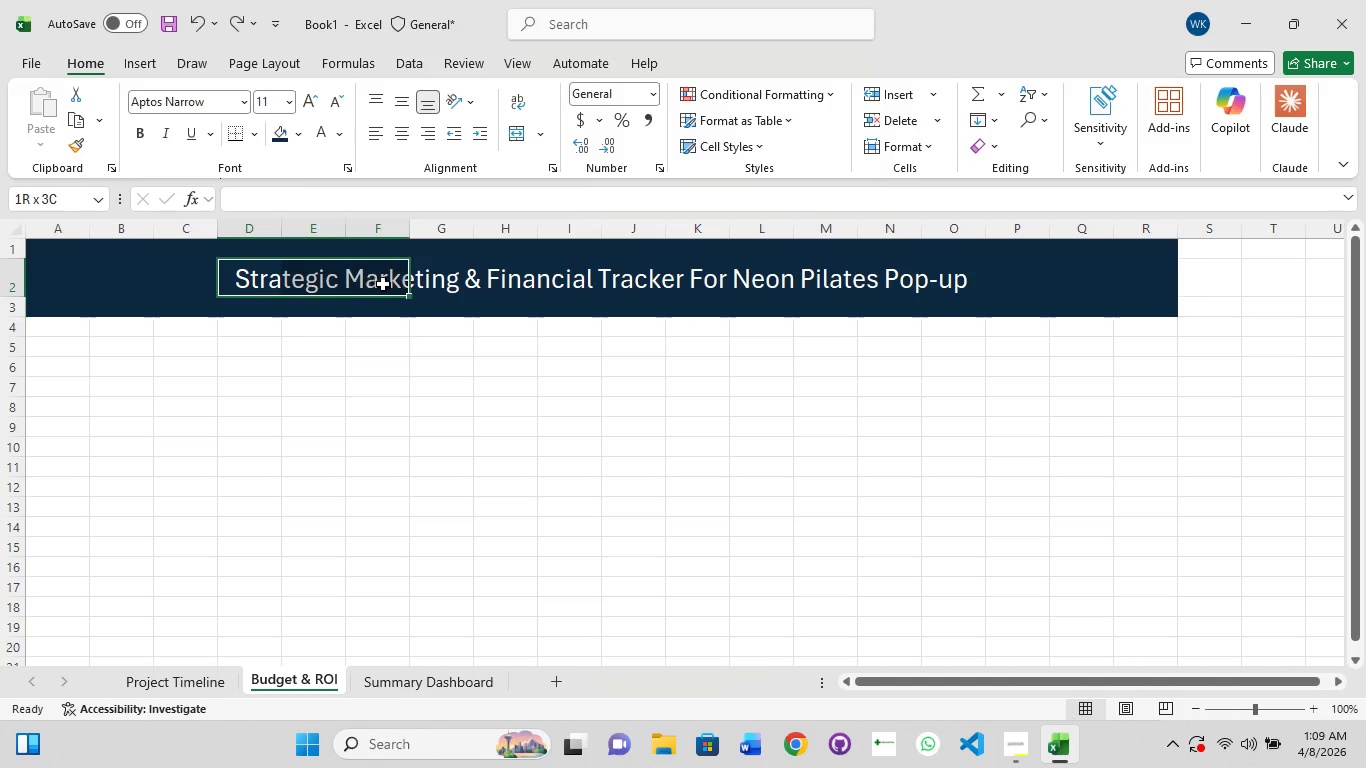 
left_click_drag(start_coordinate=[374, 284], to_coordinate=[395, 284])
 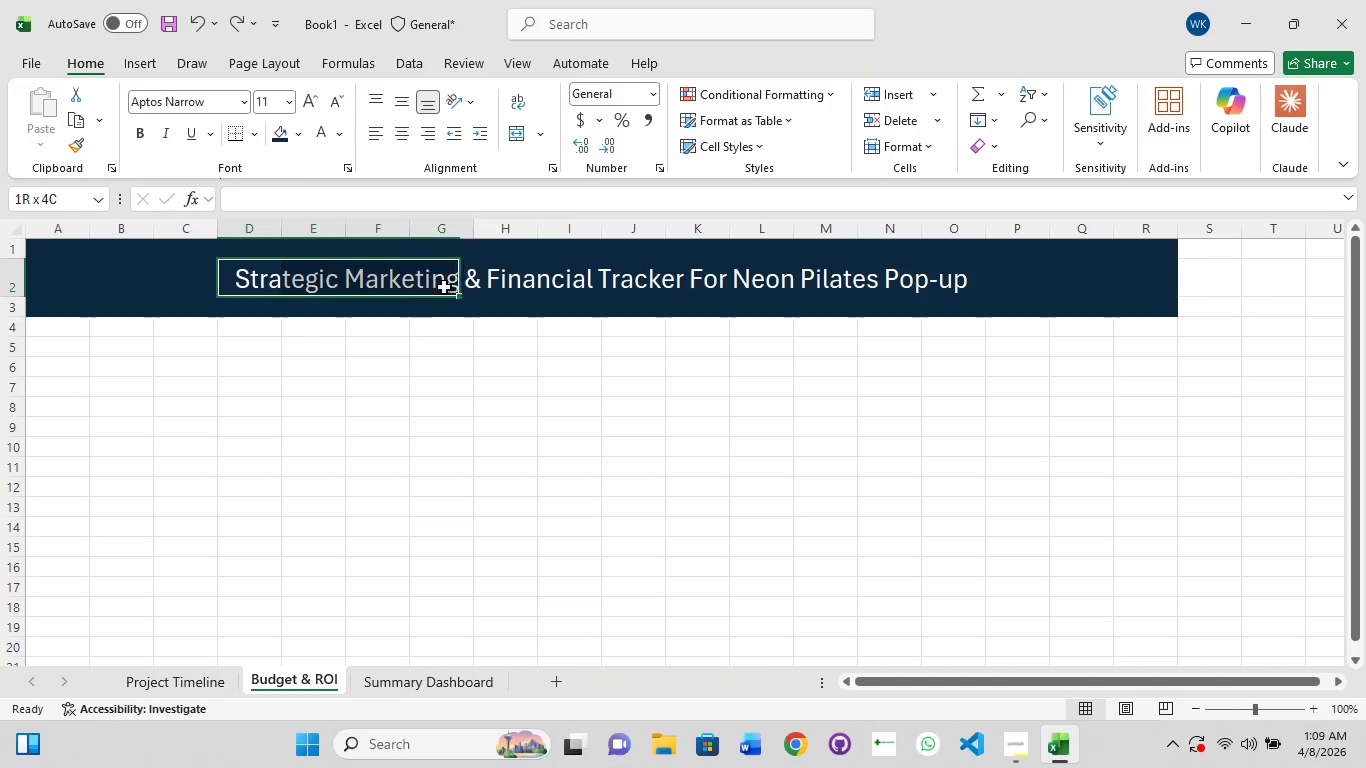 
left_click_drag(start_coordinate=[429, 284], to_coordinate=[463, 288])
 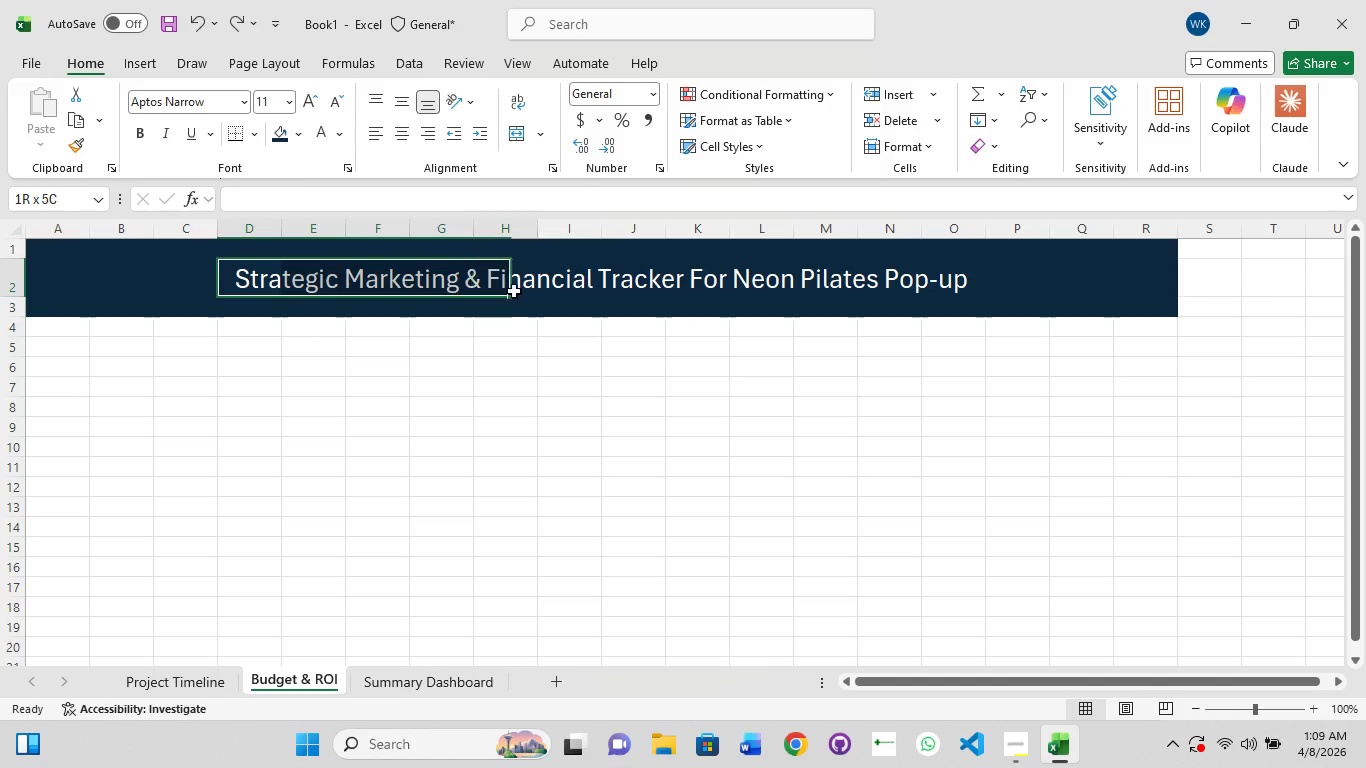 
left_click_drag(start_coordinate=[509, 291], to_coordinate=[560, 291])
 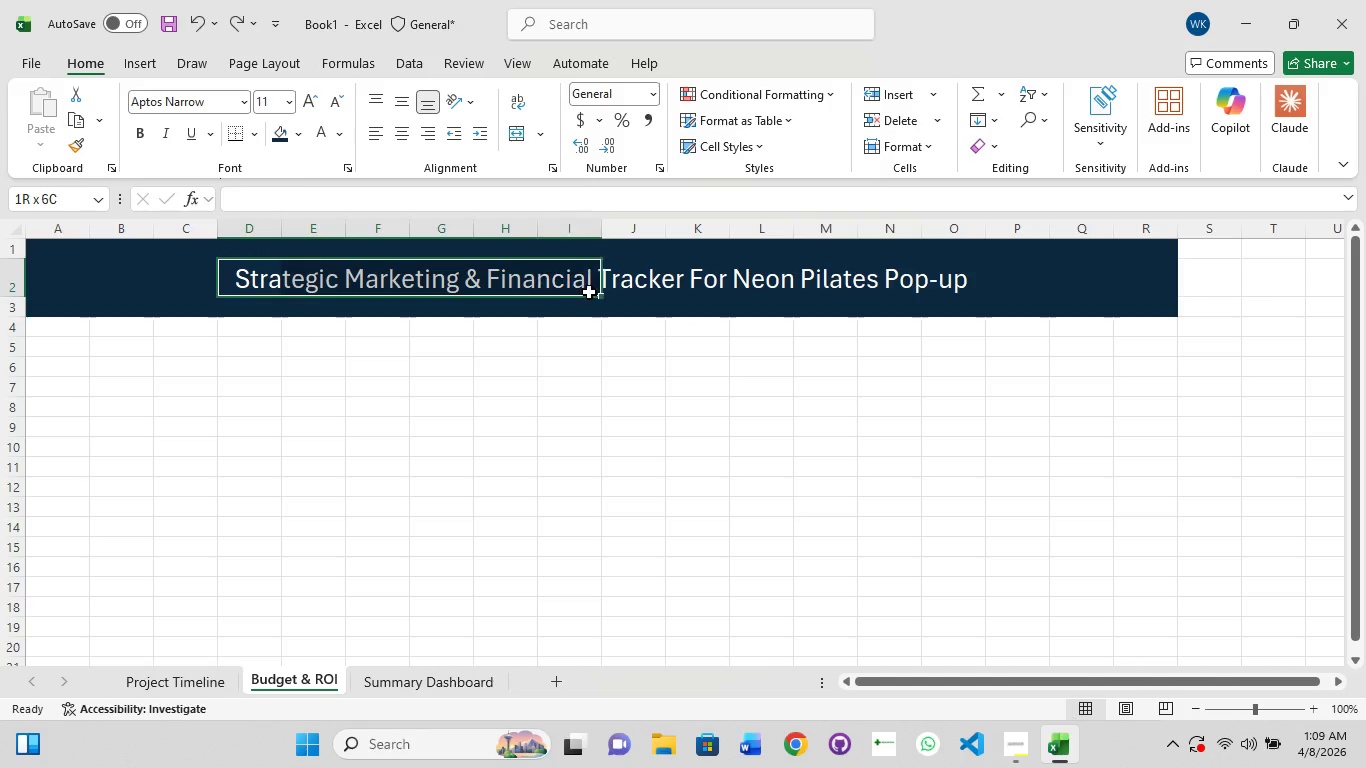 
left_click_drag(start_coordinate=[589, 292], to_coordinate=[614, 295])
 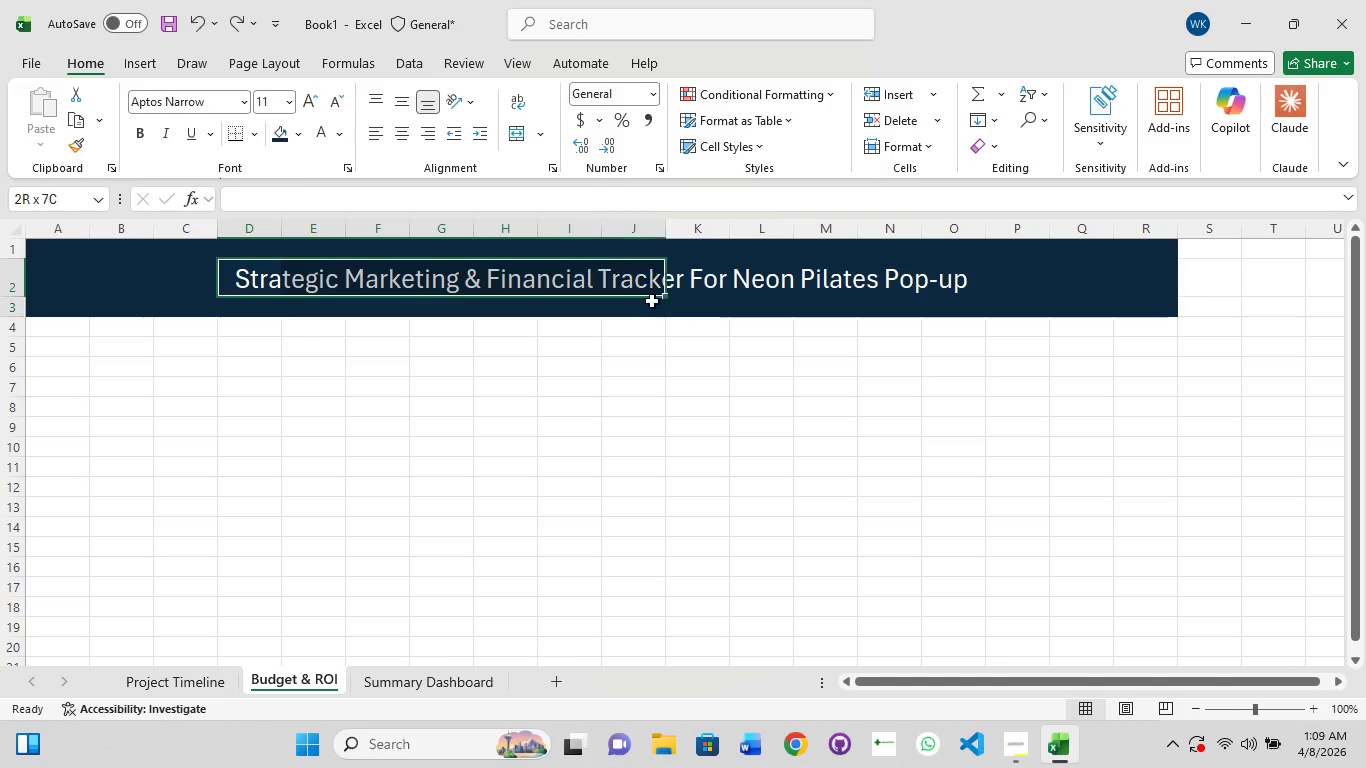 
hold_key(key=ShiftLeft, duration=1.52)
left_click_drag(start_coordinate=[651, 300], to_coordinate=[683, 305])
 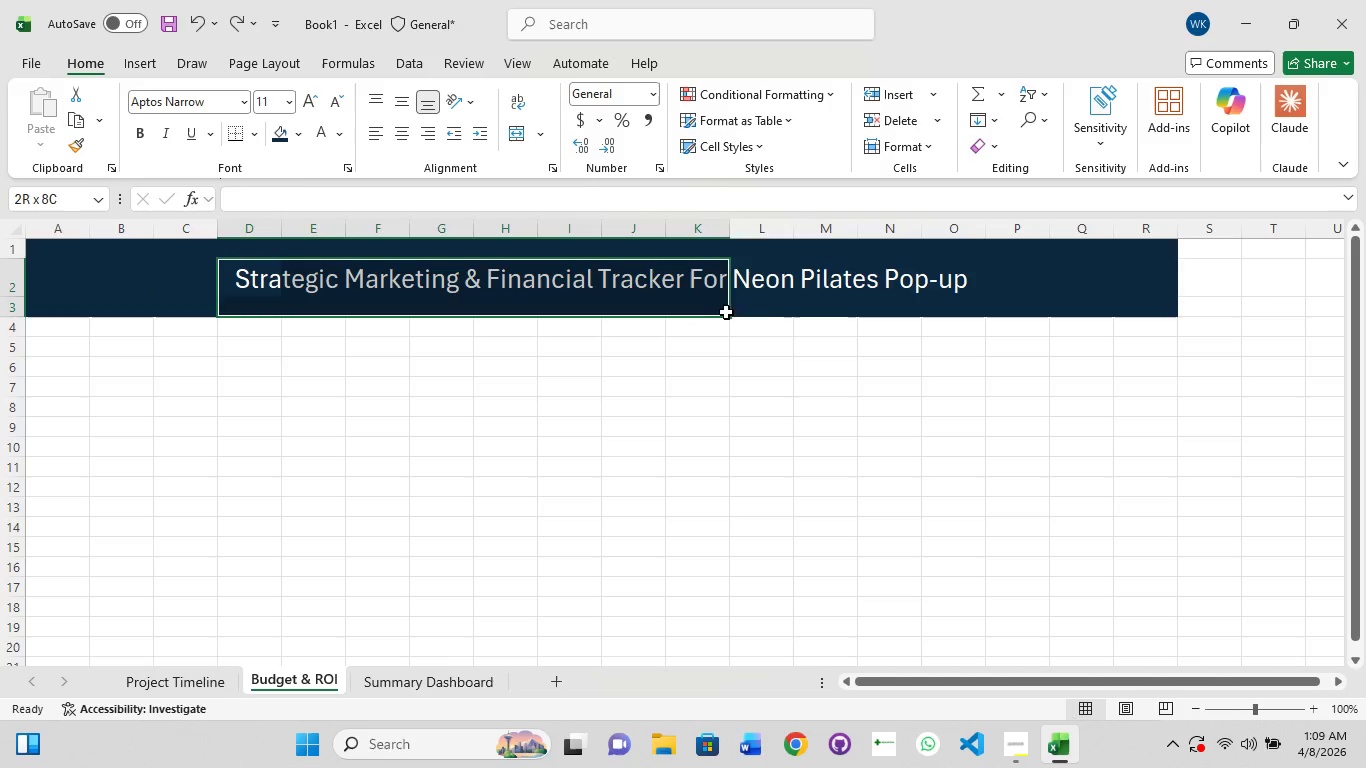 
left_click_drag(start_coordinate=[722, 312], to_coordinate=[737, 312])
 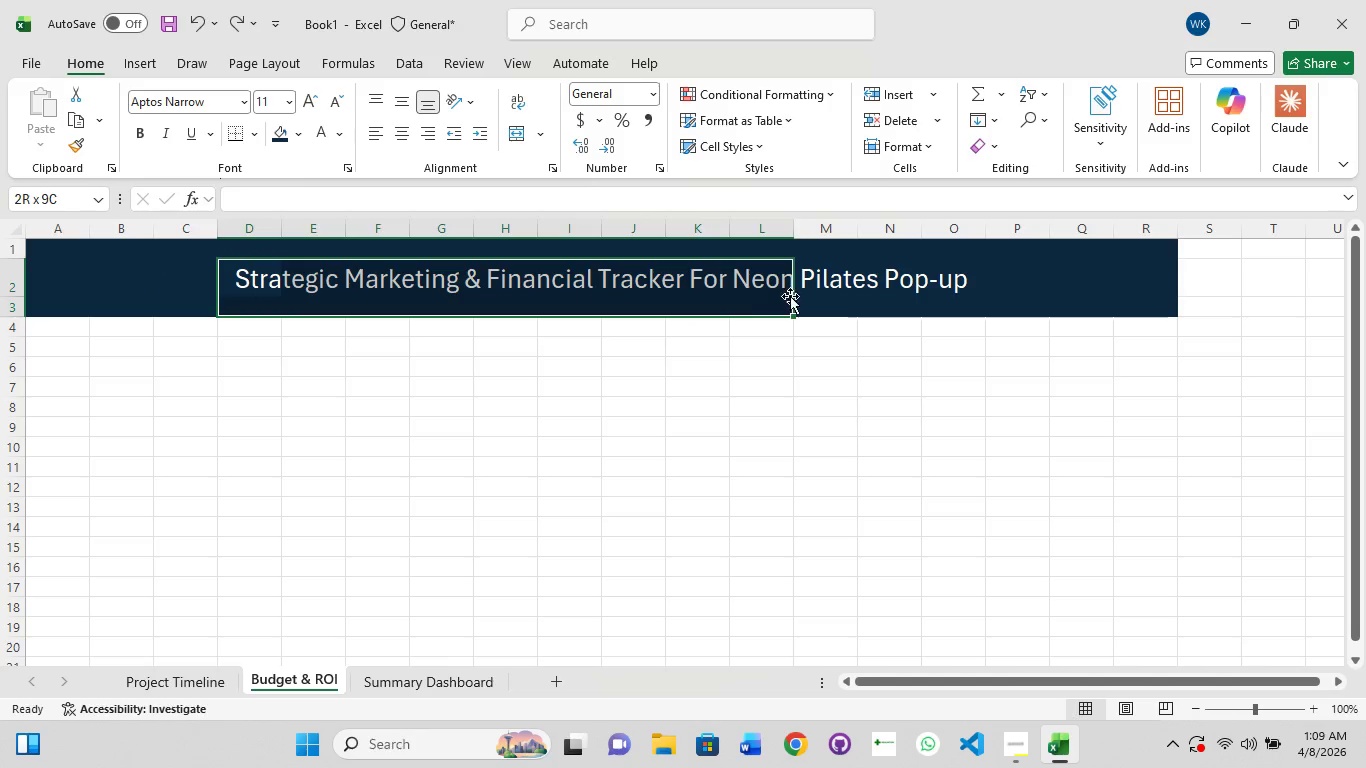 
left_click_drag(start_coordinate=[793, 296], to_coordinate=[833, 288])
 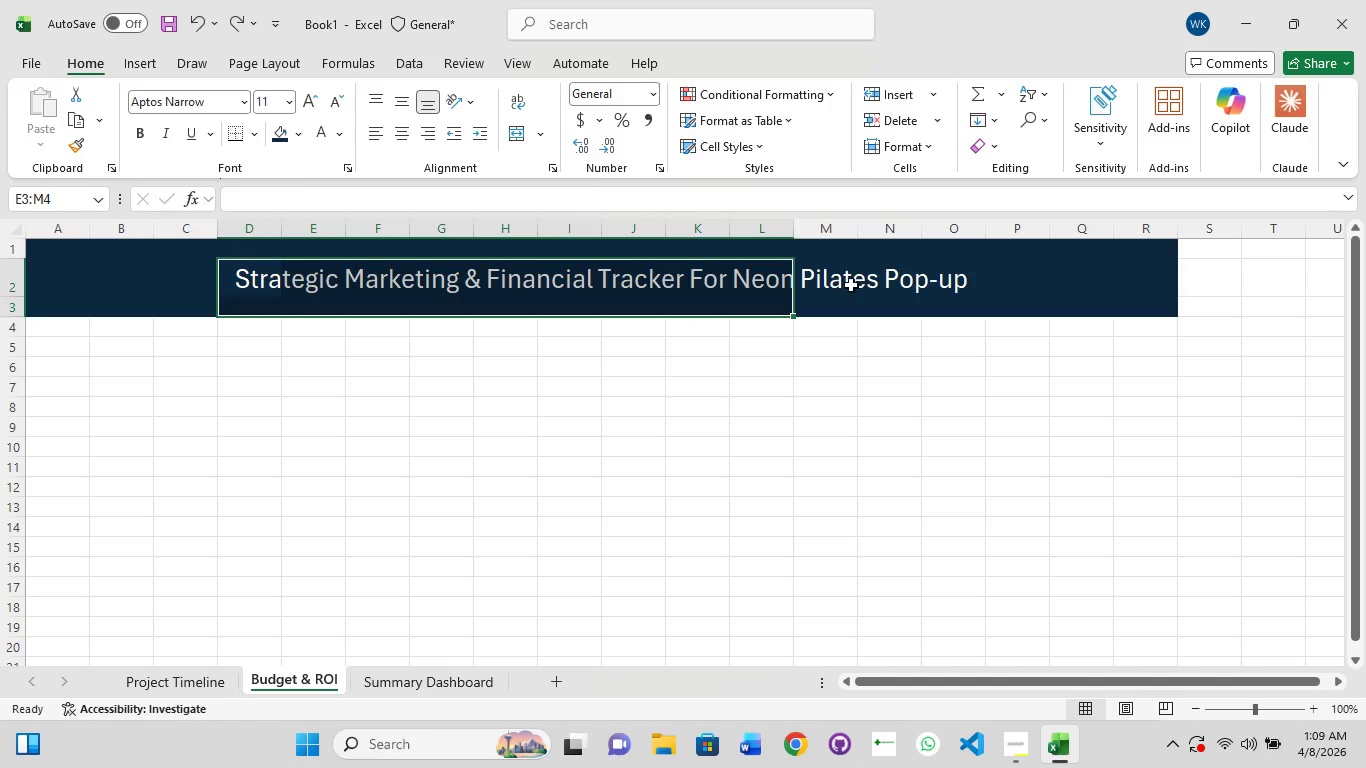 
hold_key(key=ShiftLeft, duration=1.5)
left_click([854, 283])
 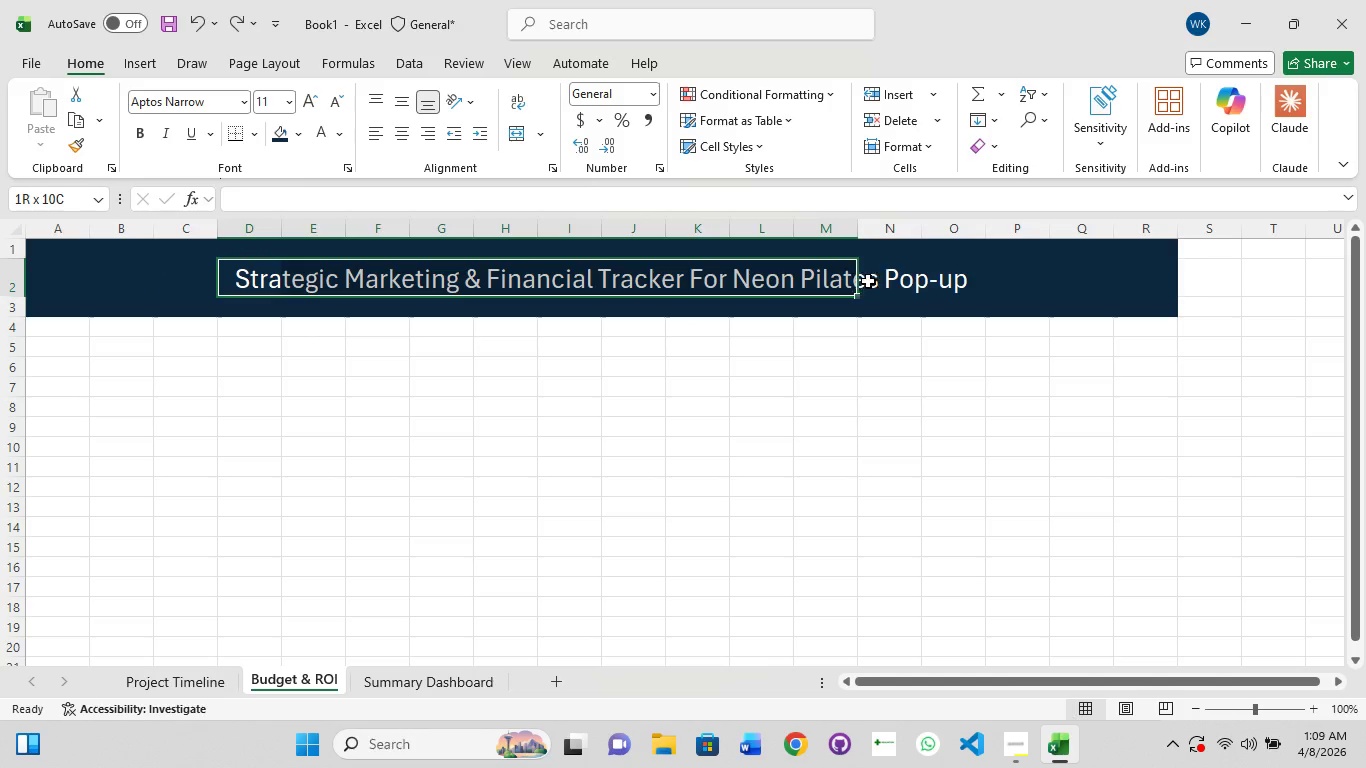 
left_click_drag(start_coordinate=[869, 281], to_coordinate=[951, 281])
 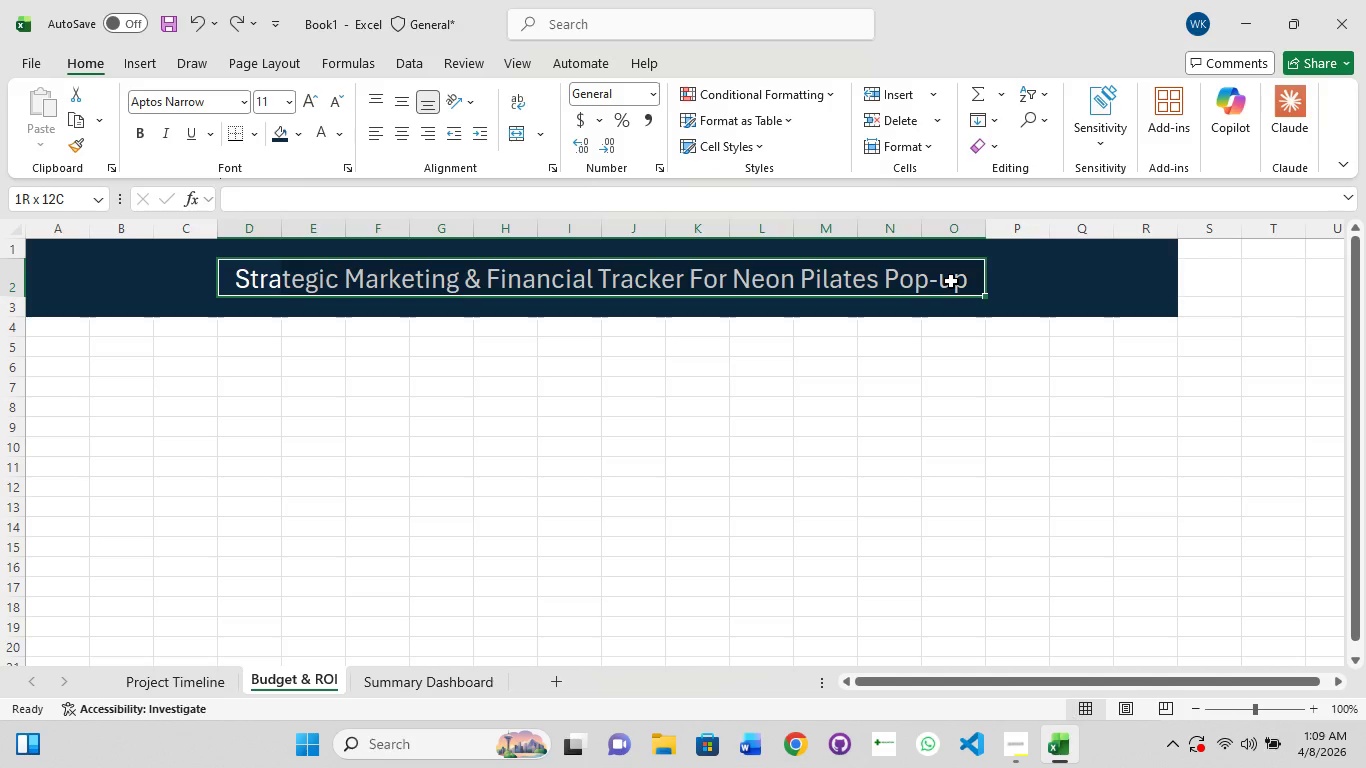 
key(Shift+ShiftLeft)
 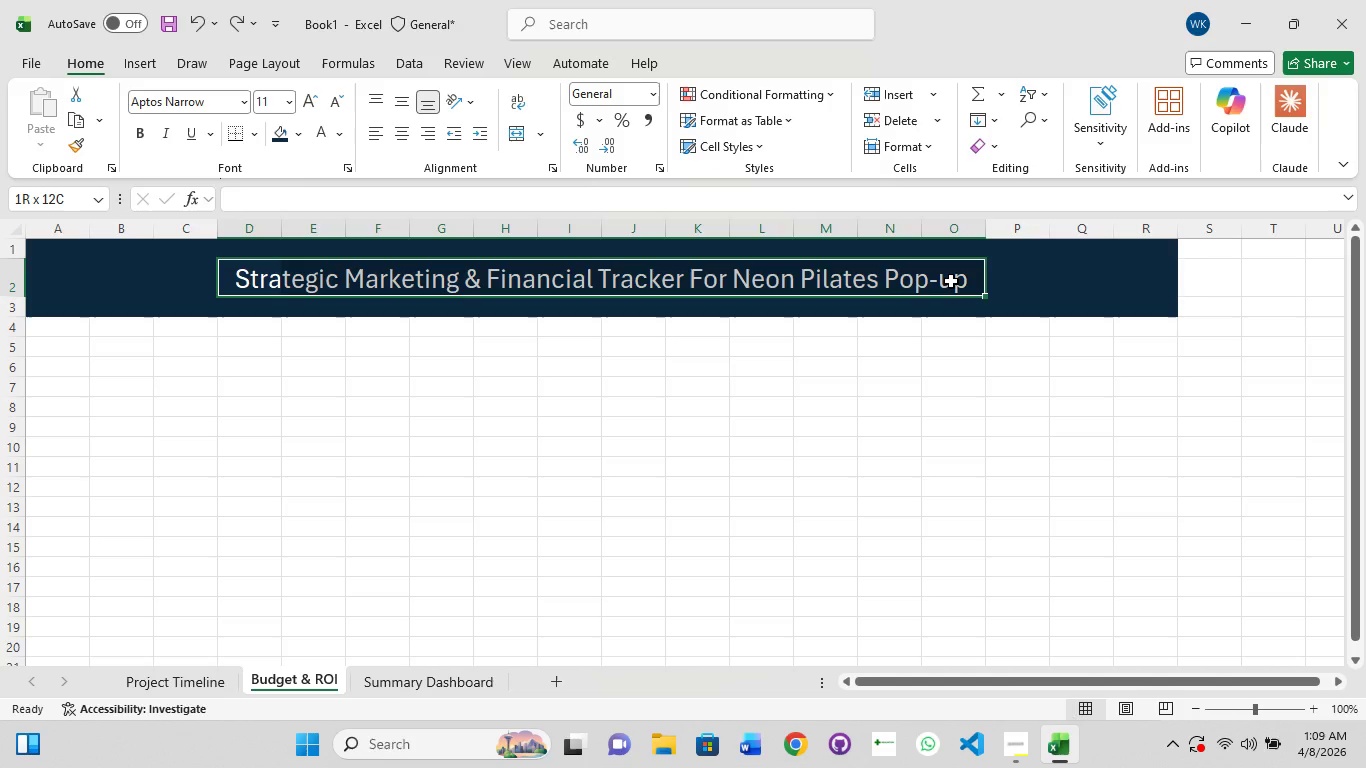 
key(Shift+ShiftLeft)
 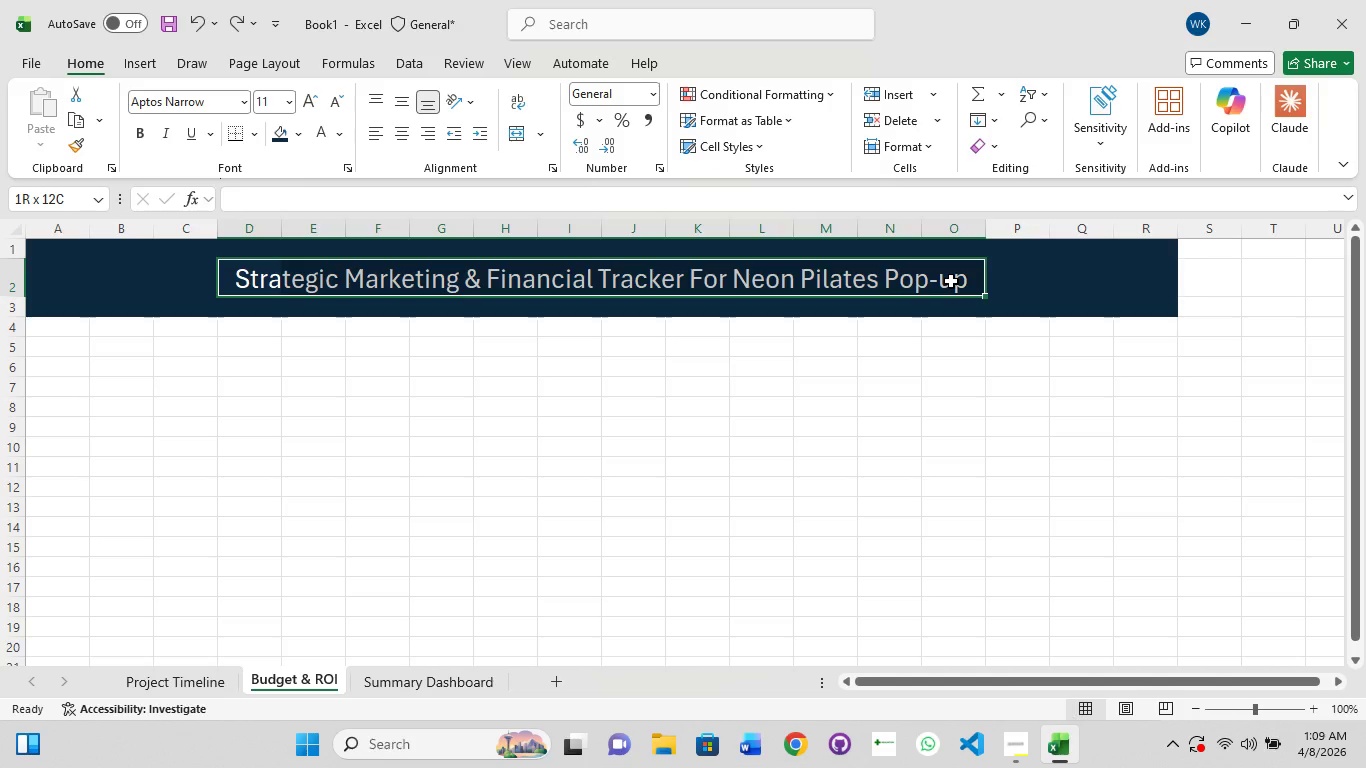 
key(Shift+ShiftLeft)
 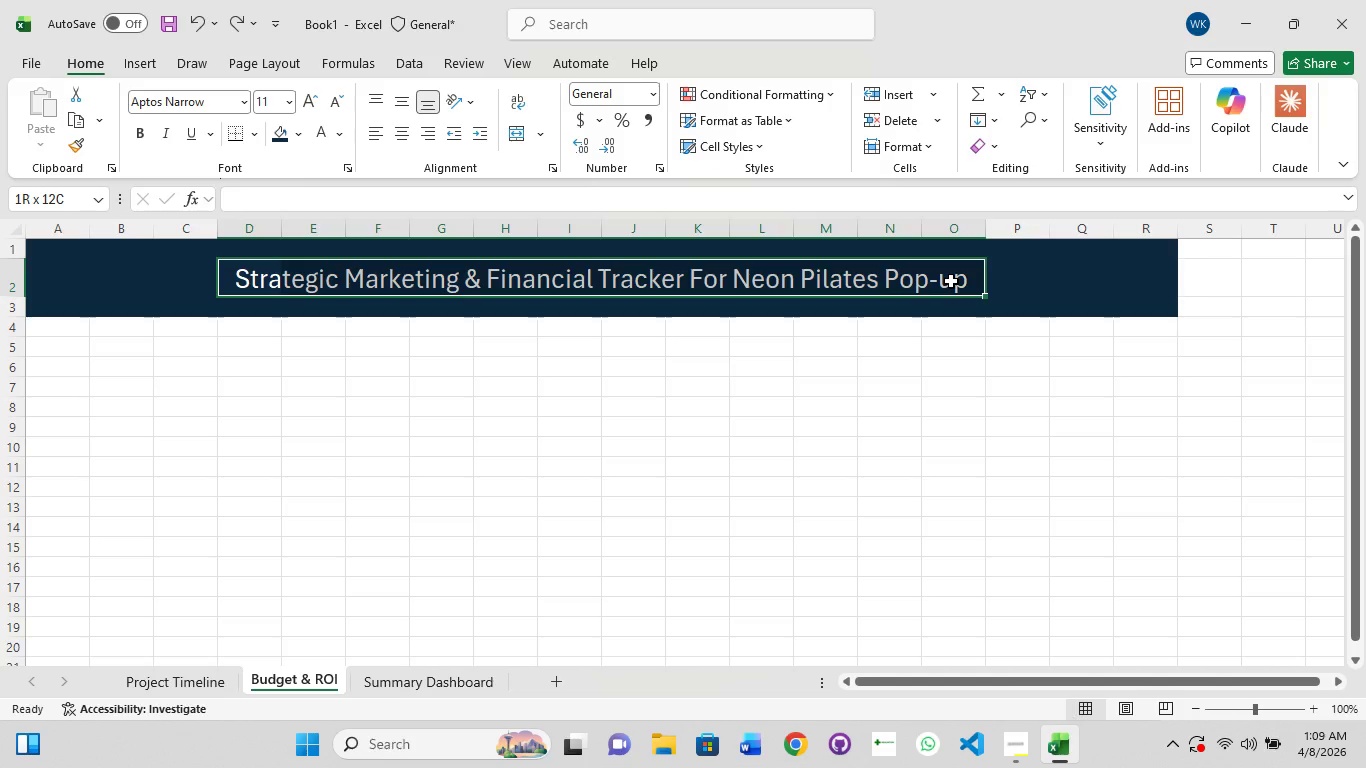 
key(Shift+ShiftLeft)
 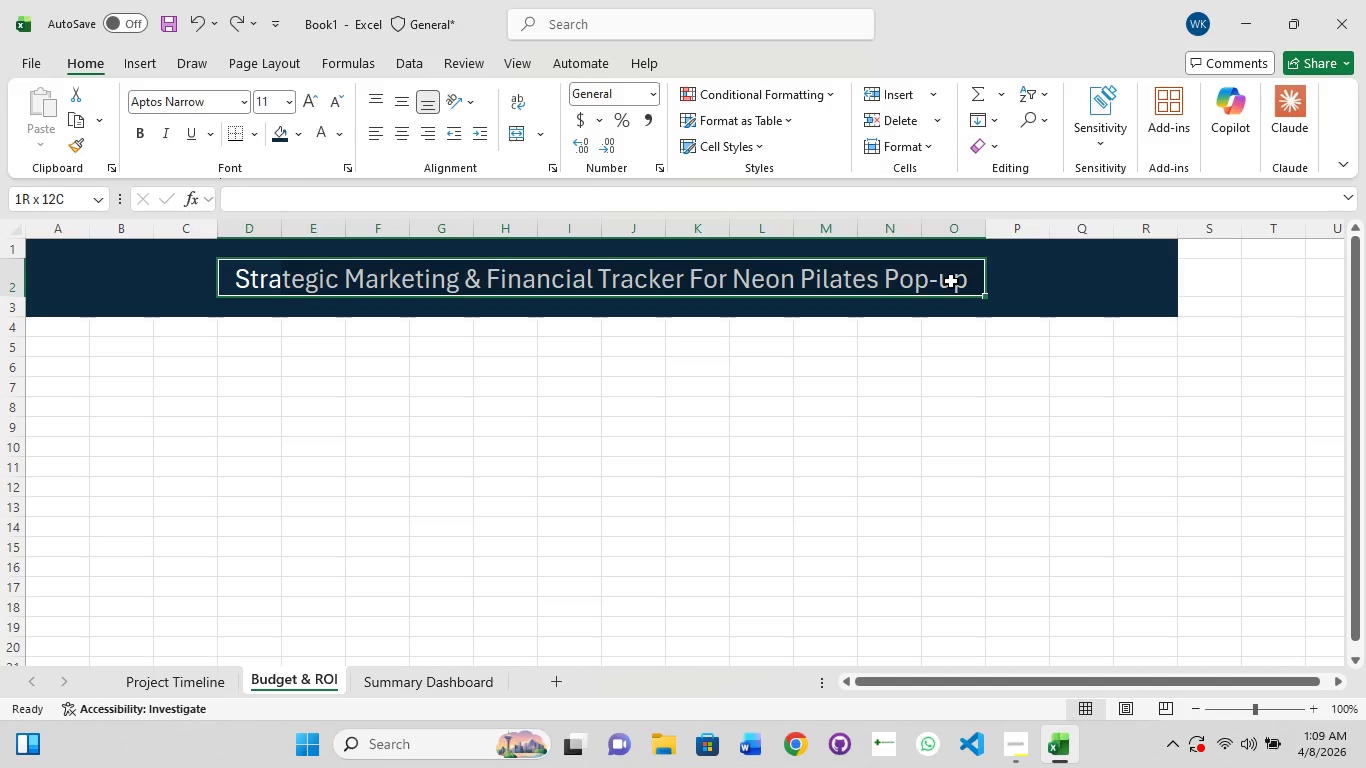 
key(Shift+ShiftLeft)
 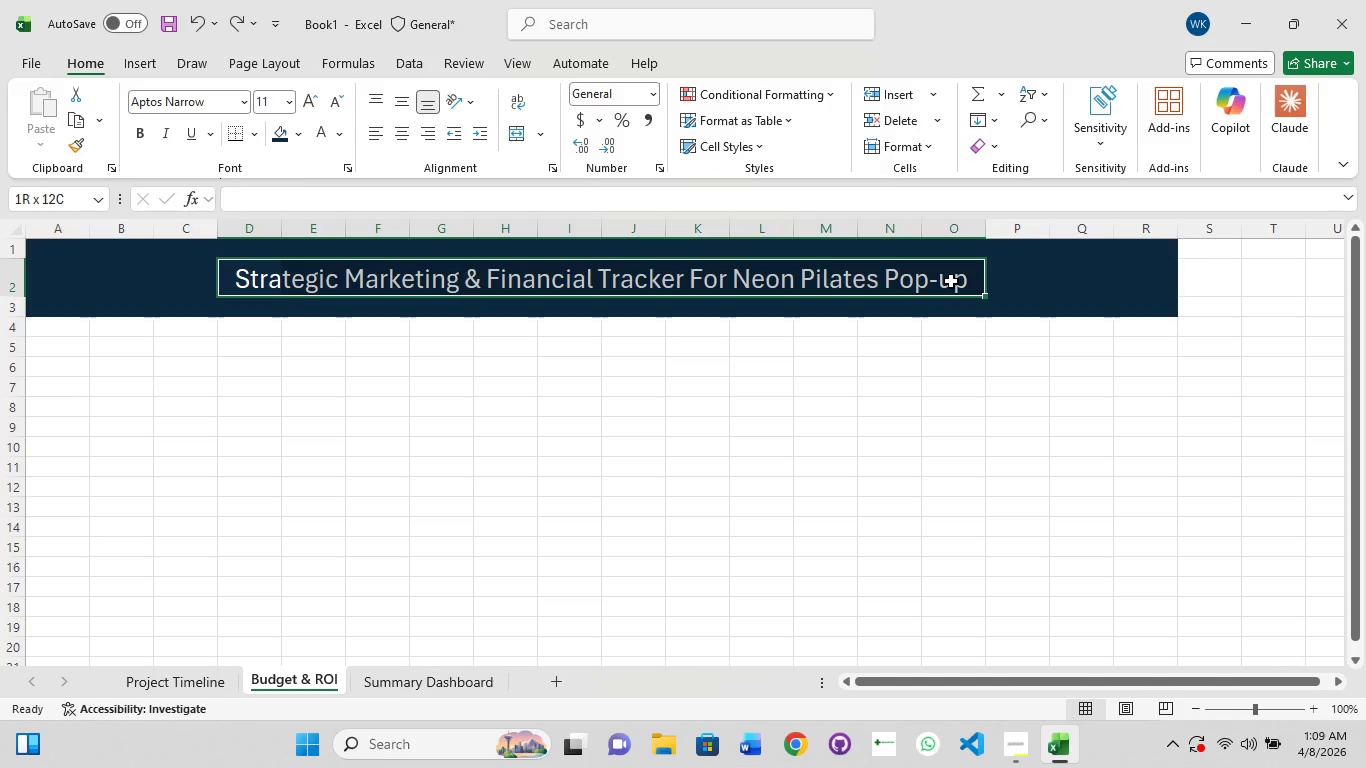 
key(Shift+ShiftLeft)
 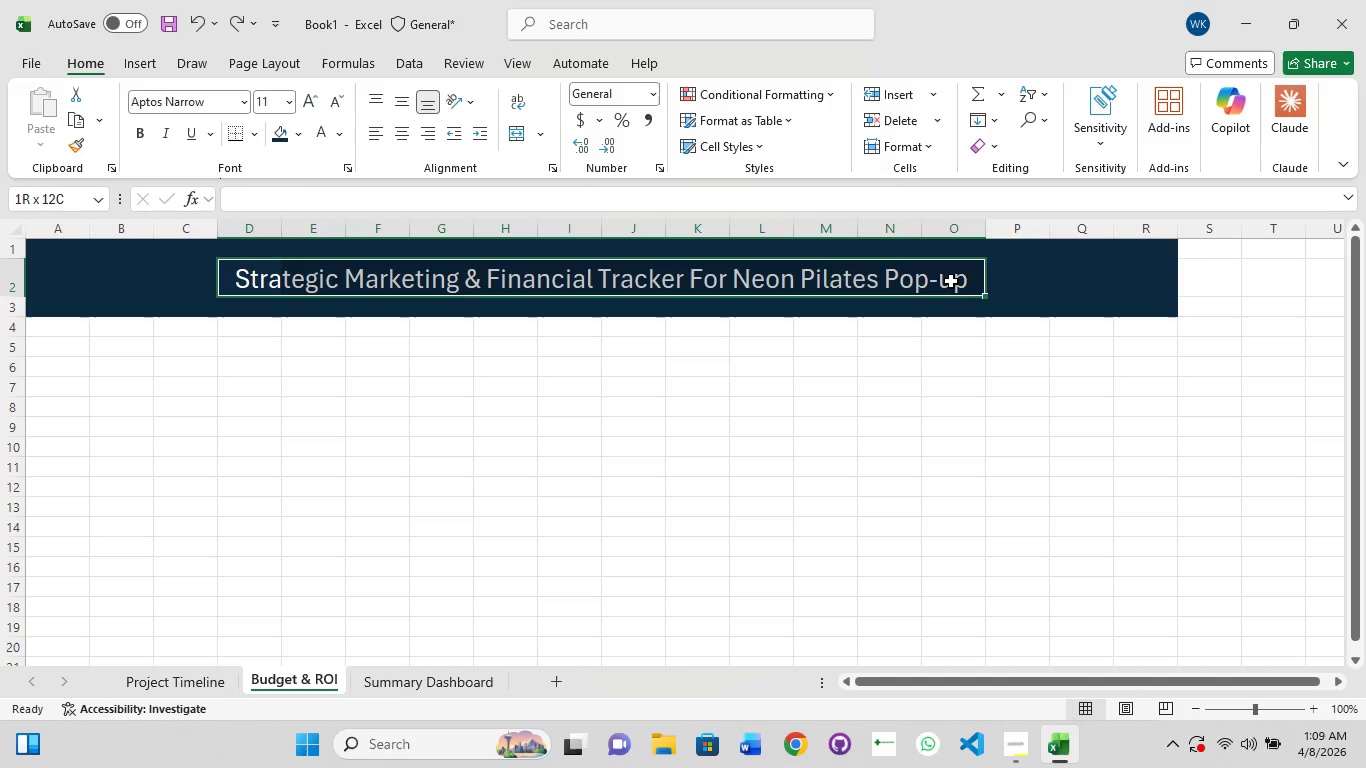 
key(Shift+ShiftLeft)
 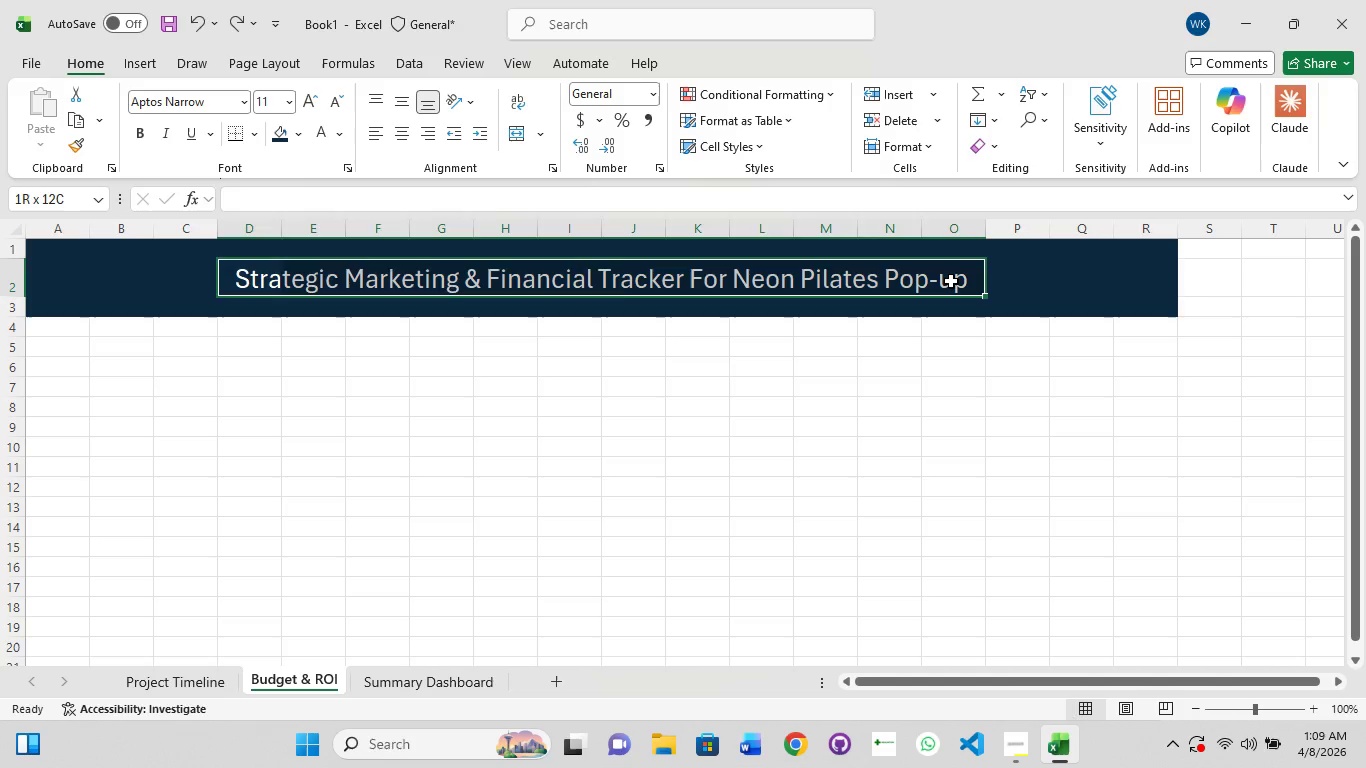 
double_click([951, 281])
 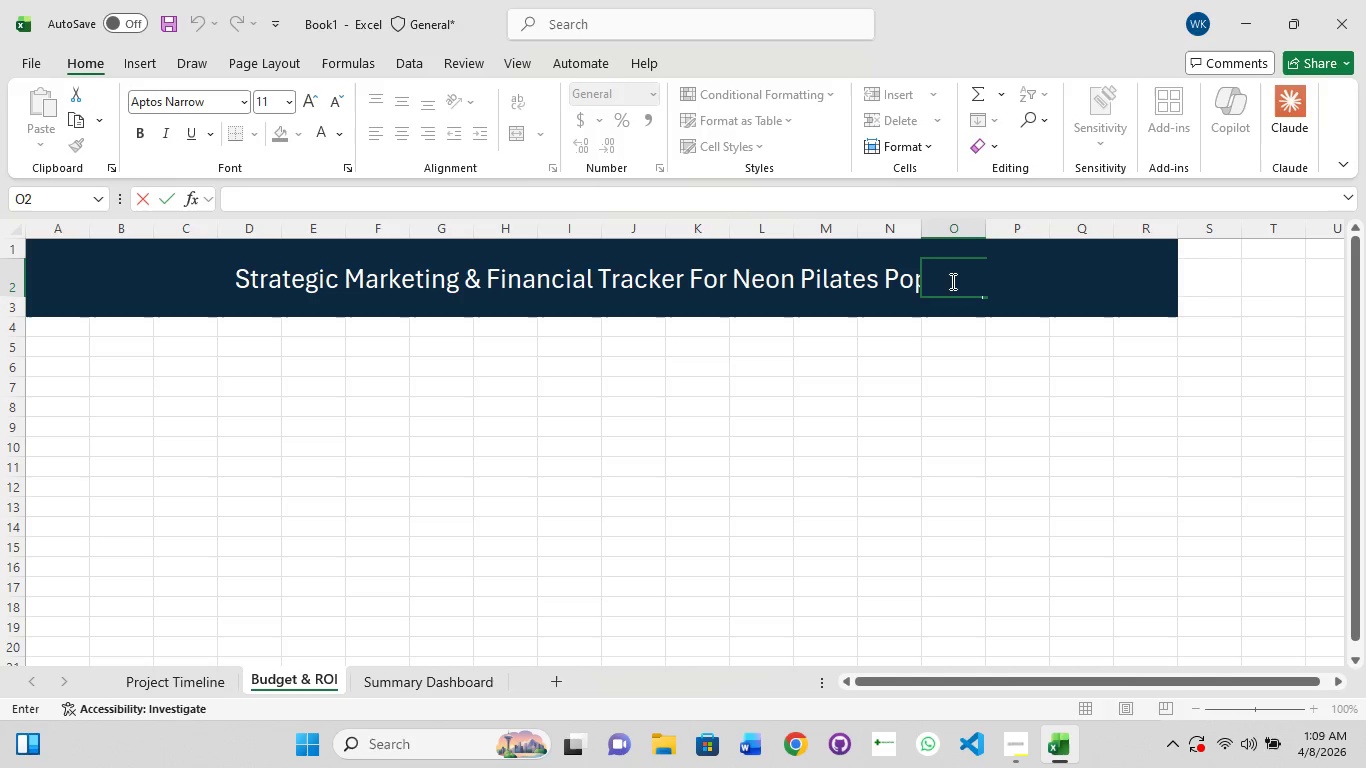 
key(Control+Z)
 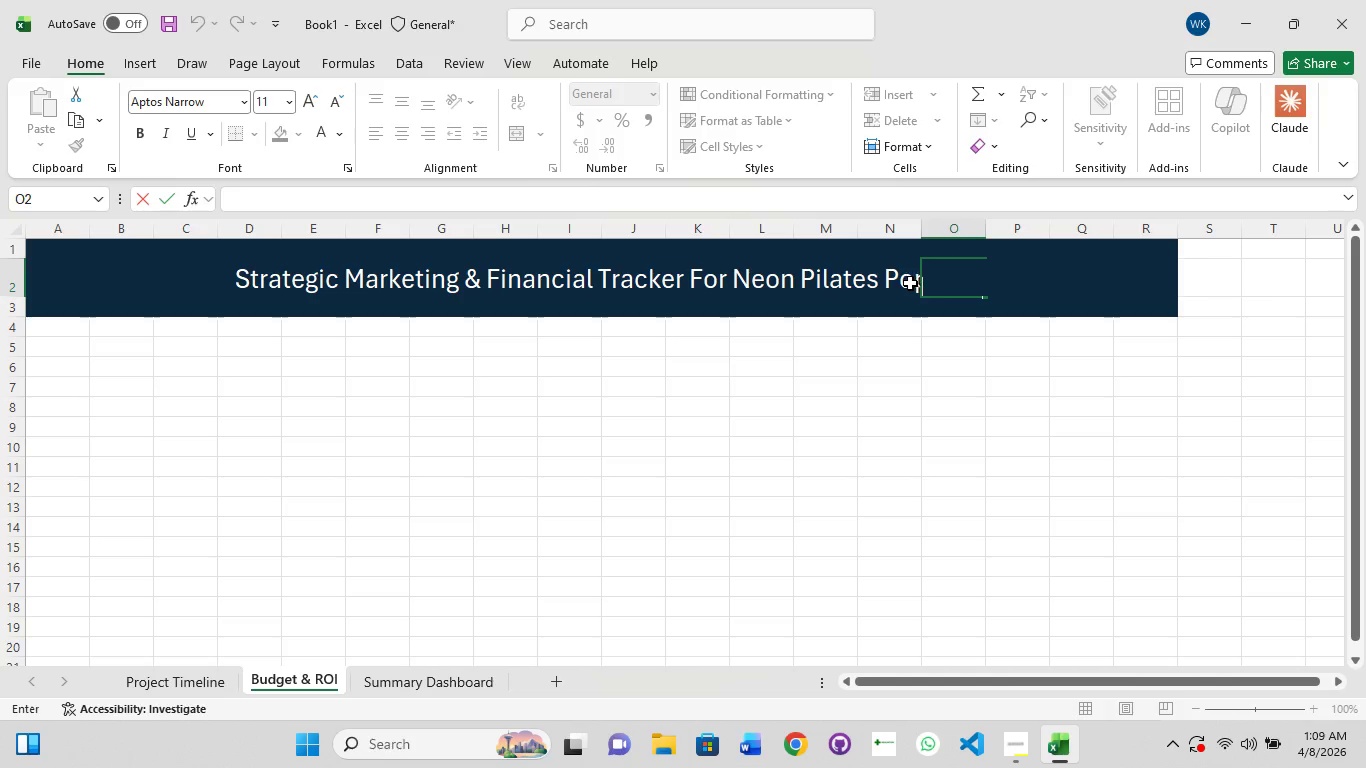 
mouse_move([879, 284])
 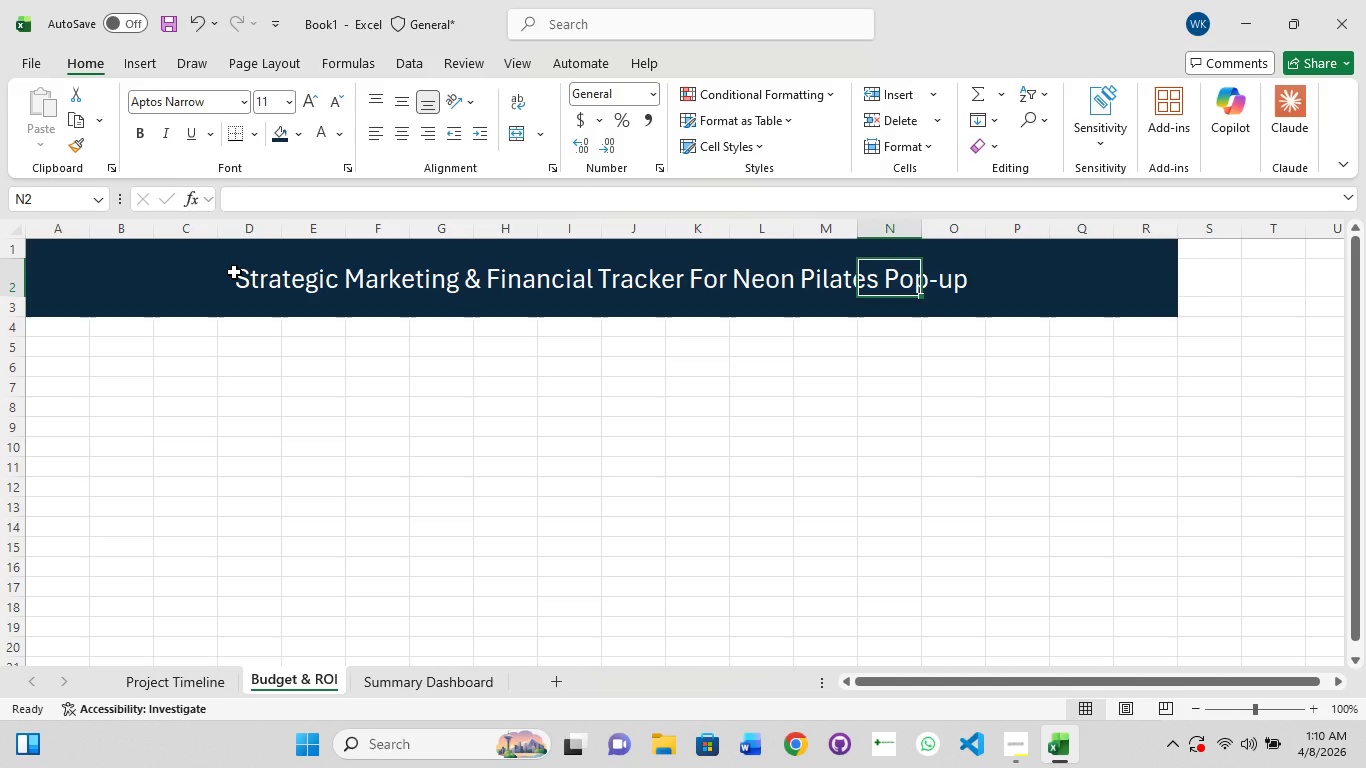 
hold_key(key=ShiftLeft, duration=1.5)
left_click([234, 272])
 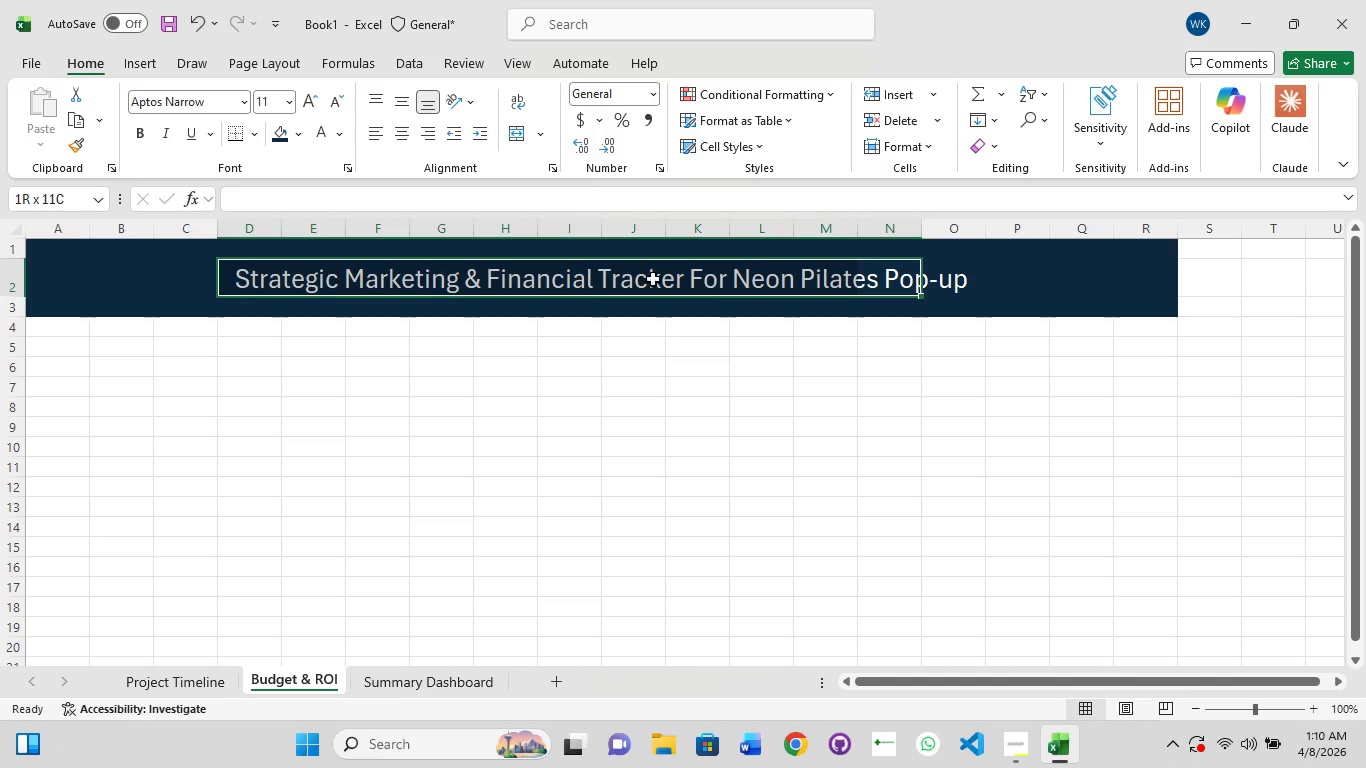 
hold_key(key=ShiftLeft, duration=1.5)
left_click([958, 285])
 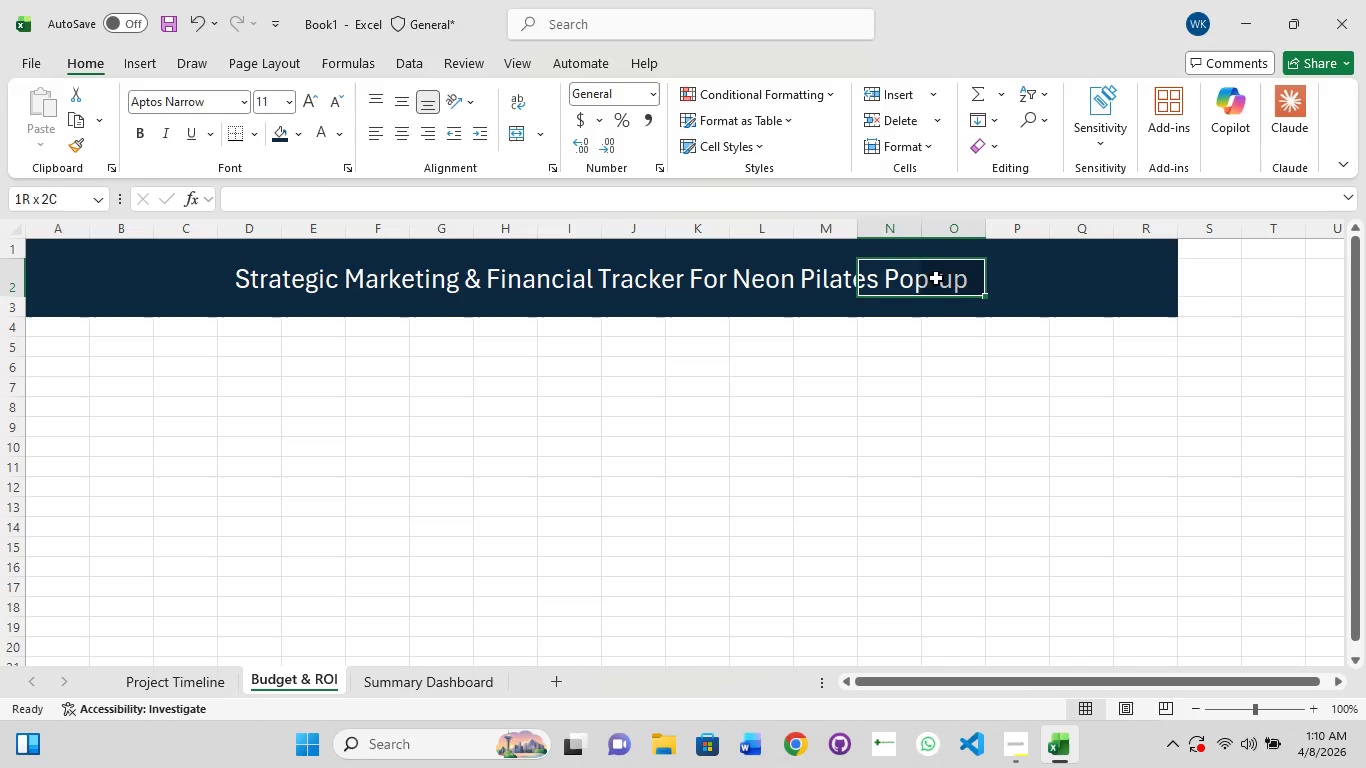 
hold_key(key=ShiftLeft, duration=1.51)
left_click([264, 271])
 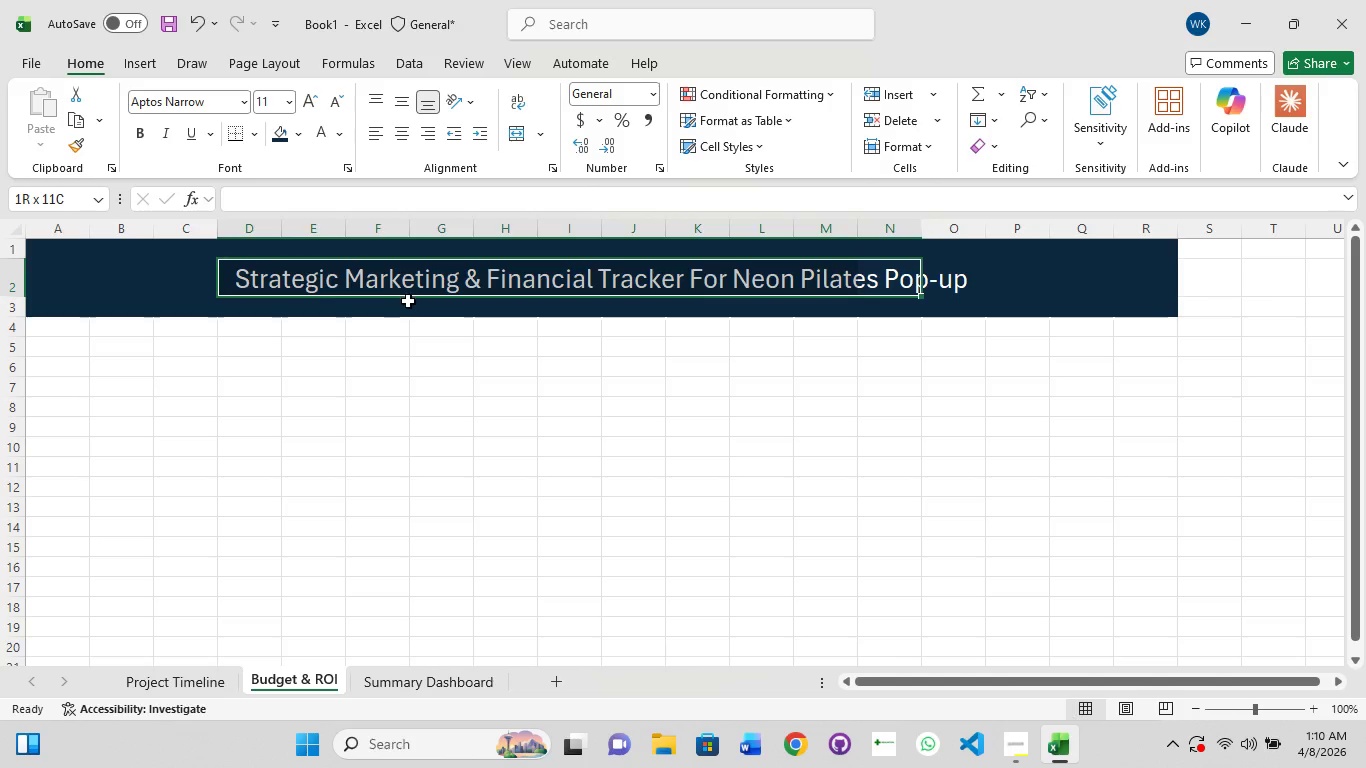 
hold_key(key=ShiftLeft, duration=0.78)
 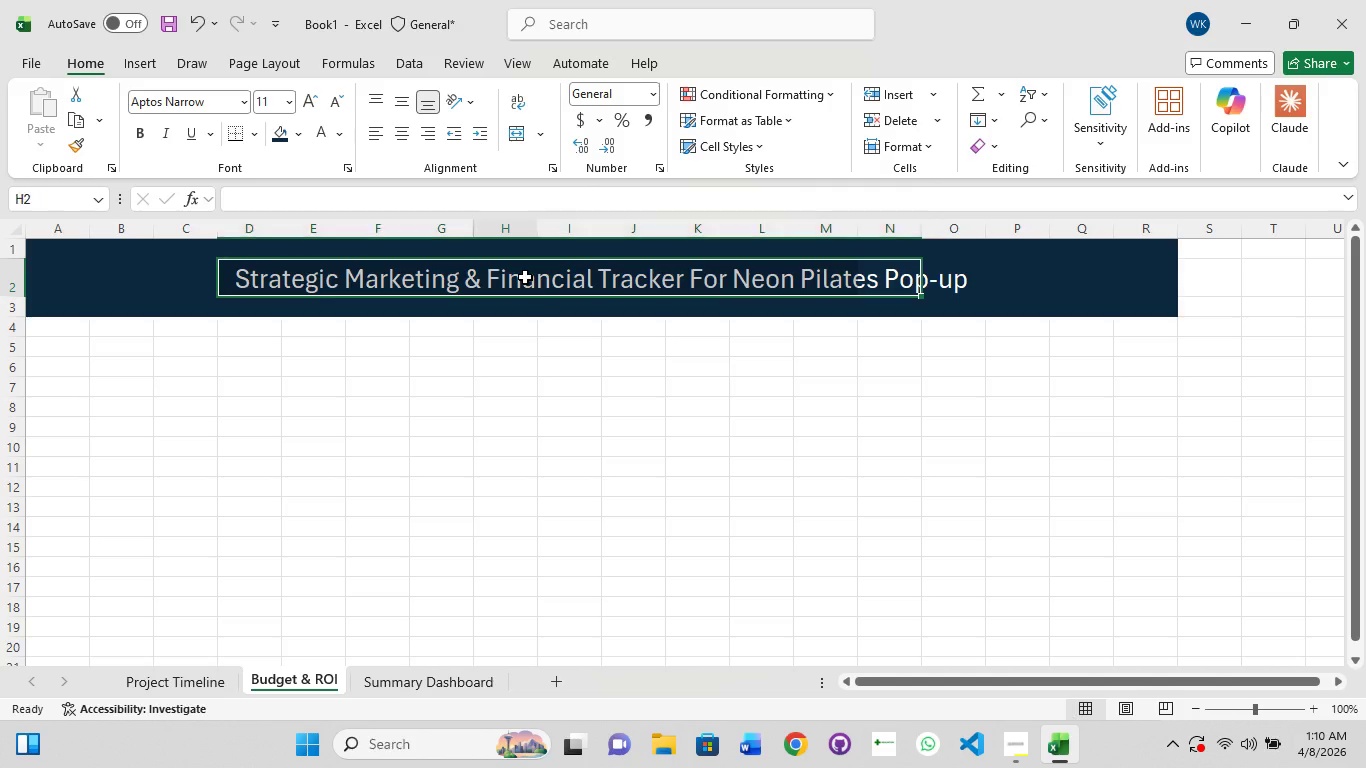 
left_click([525, 277])
 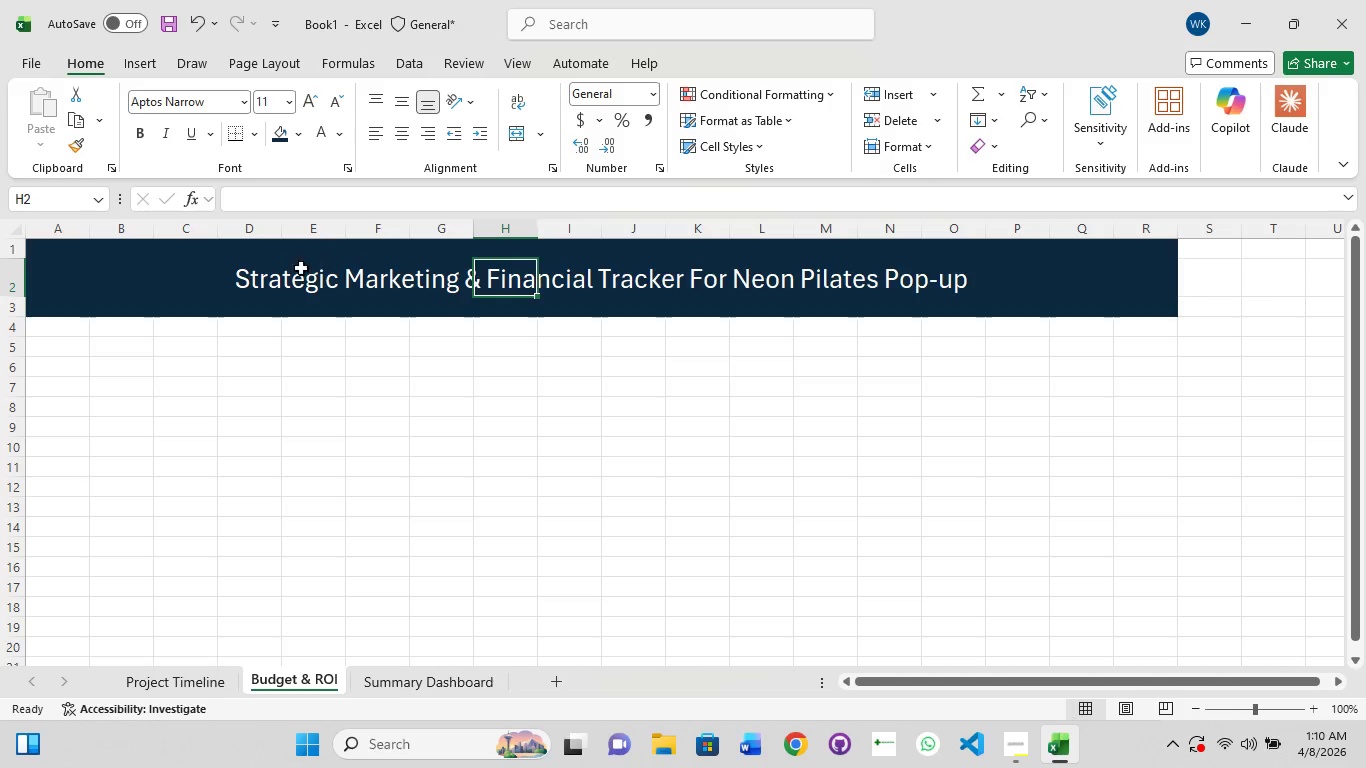 
hold_key(key=ShiftLeft, duration=1.51)
left_click([287, 281])
 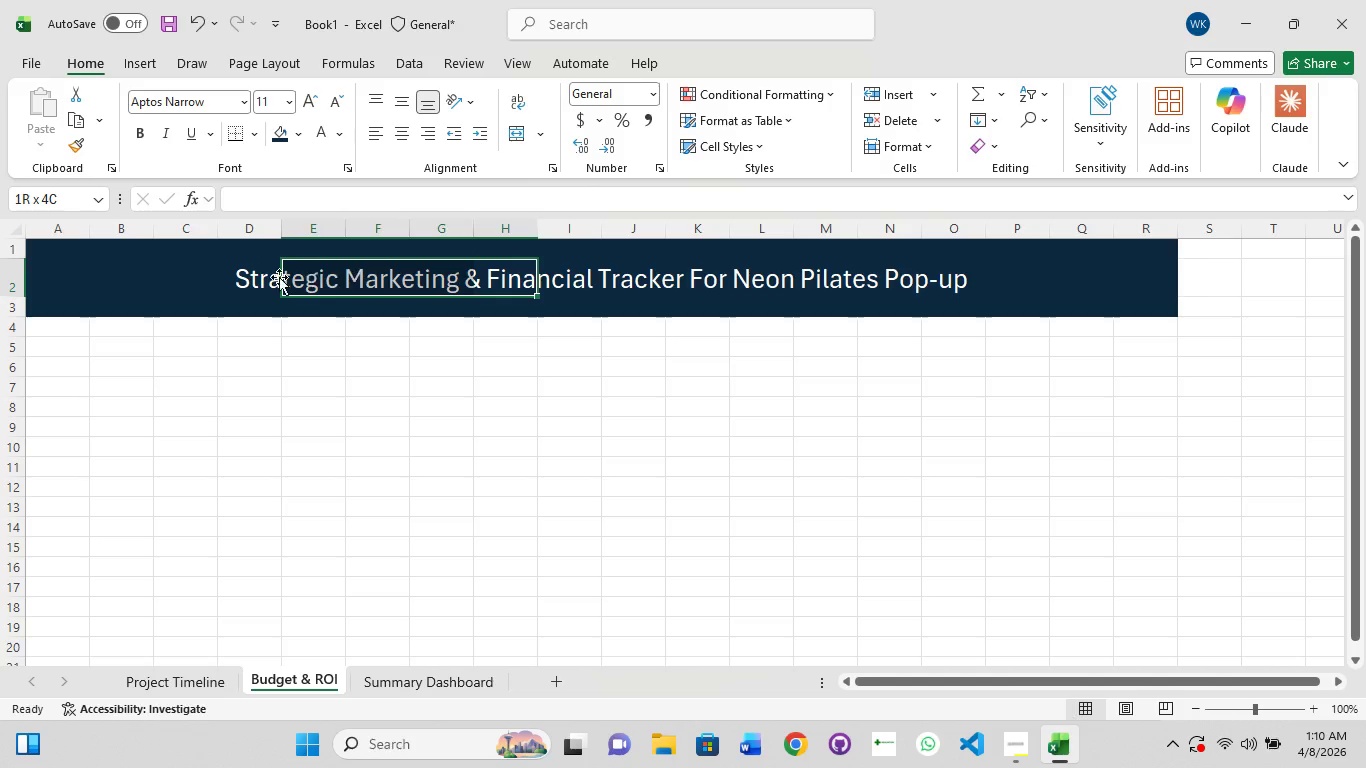 
left_click([253, 276])
 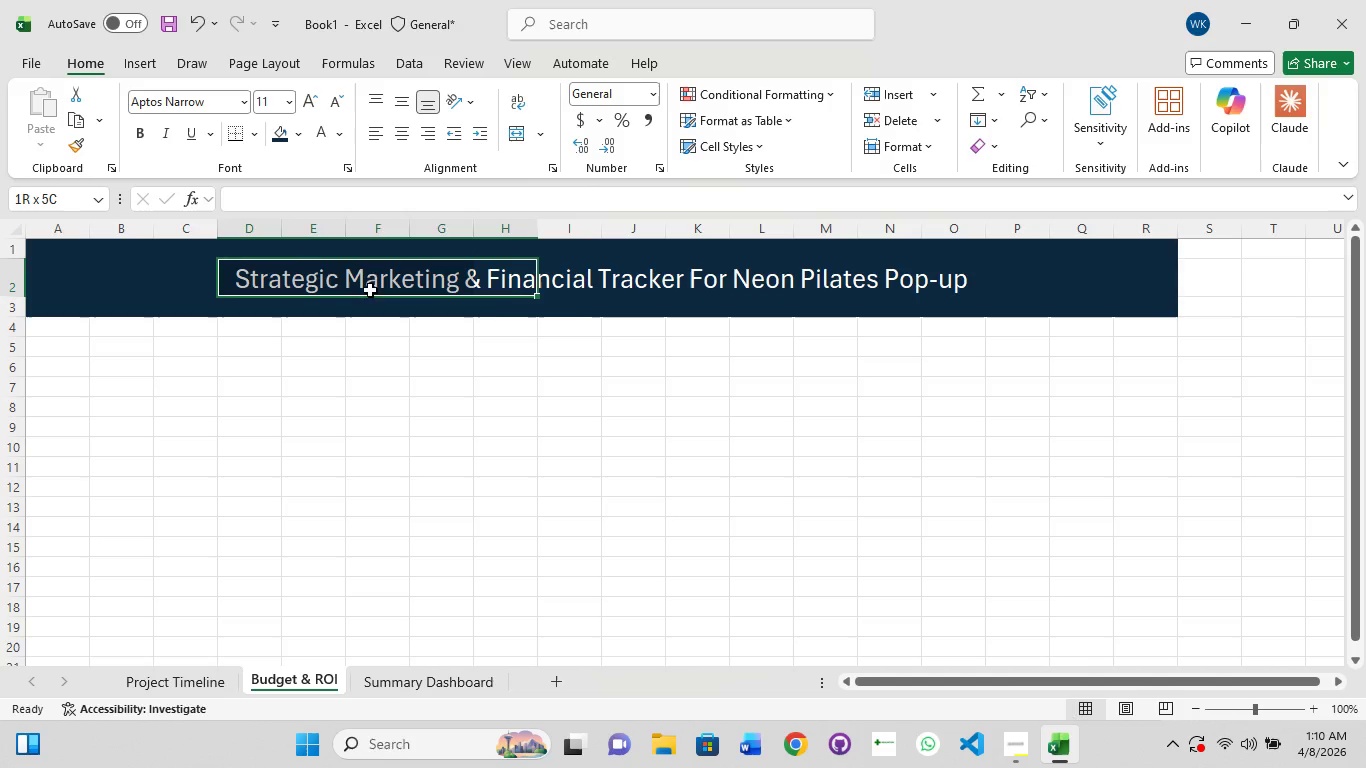 
hold_key(key=ShiftLeft, duration=1.5)
left_click([593, 290])
 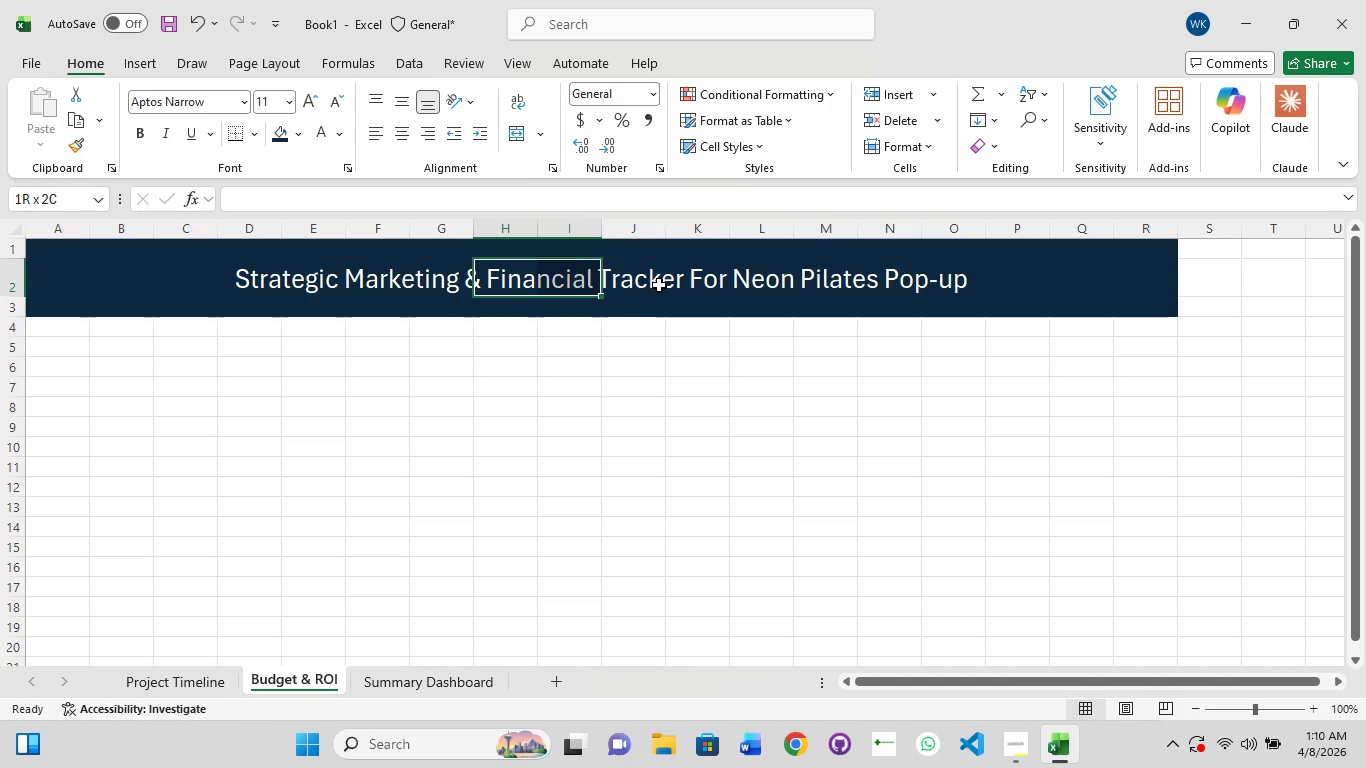 
left_click([660, 285])
 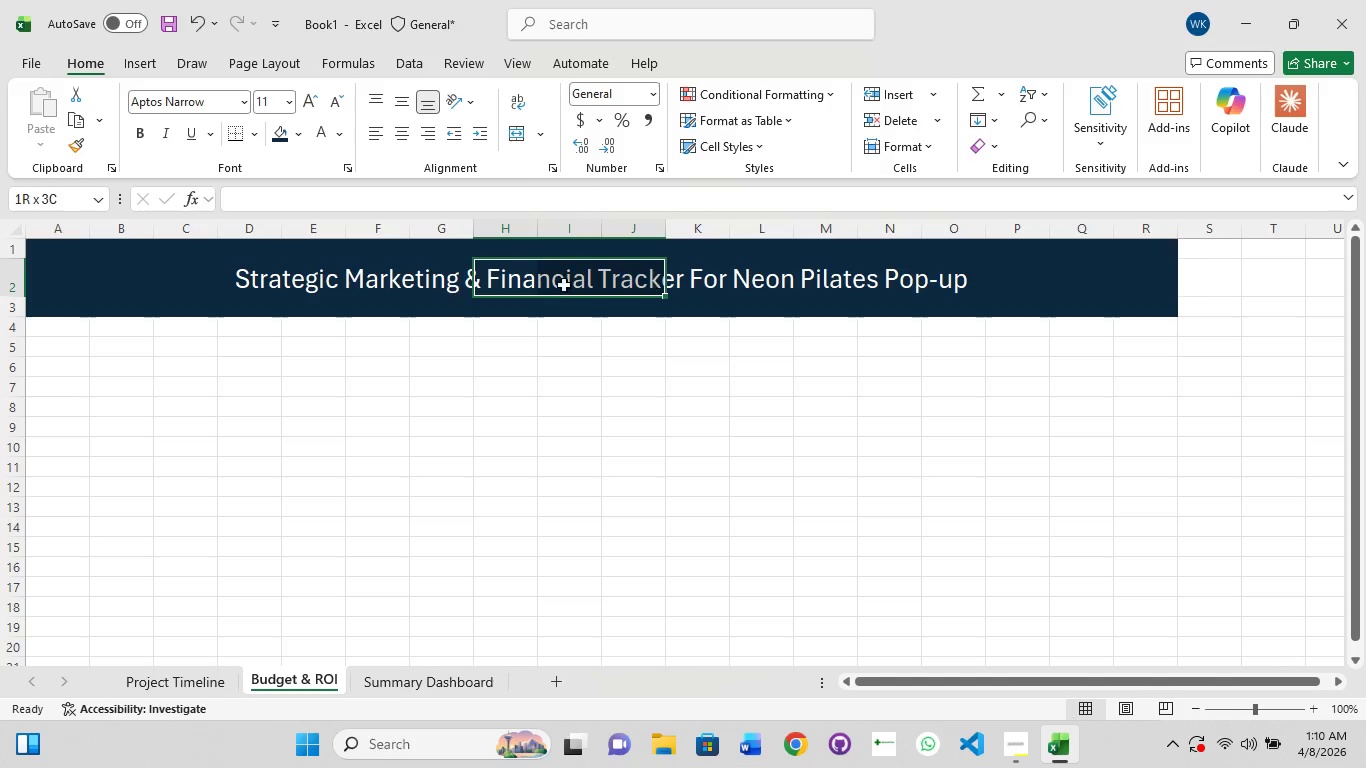 
hold_key(key=ShiftLeft, duration=0.38)
 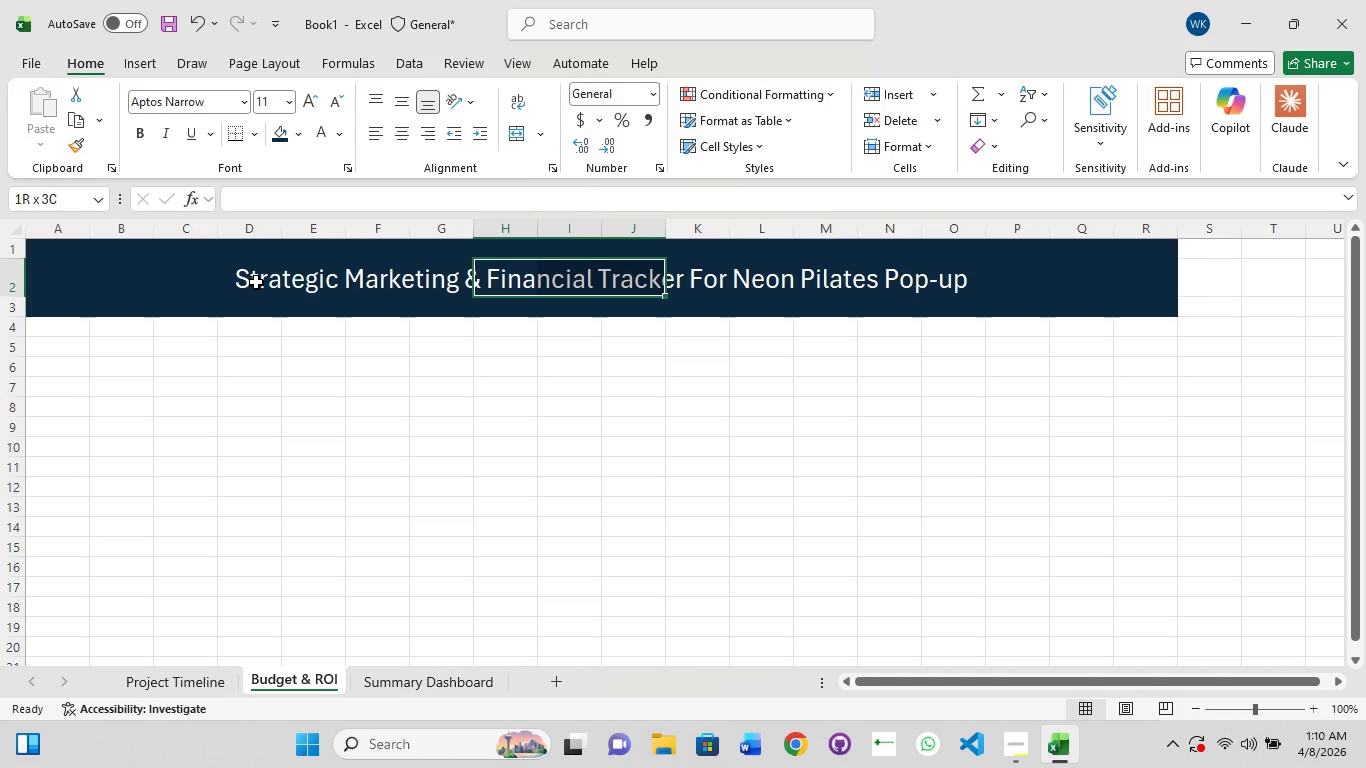 
hold_key(key=ShiftLeft, duration=1.5)
left_click([256, 282])
 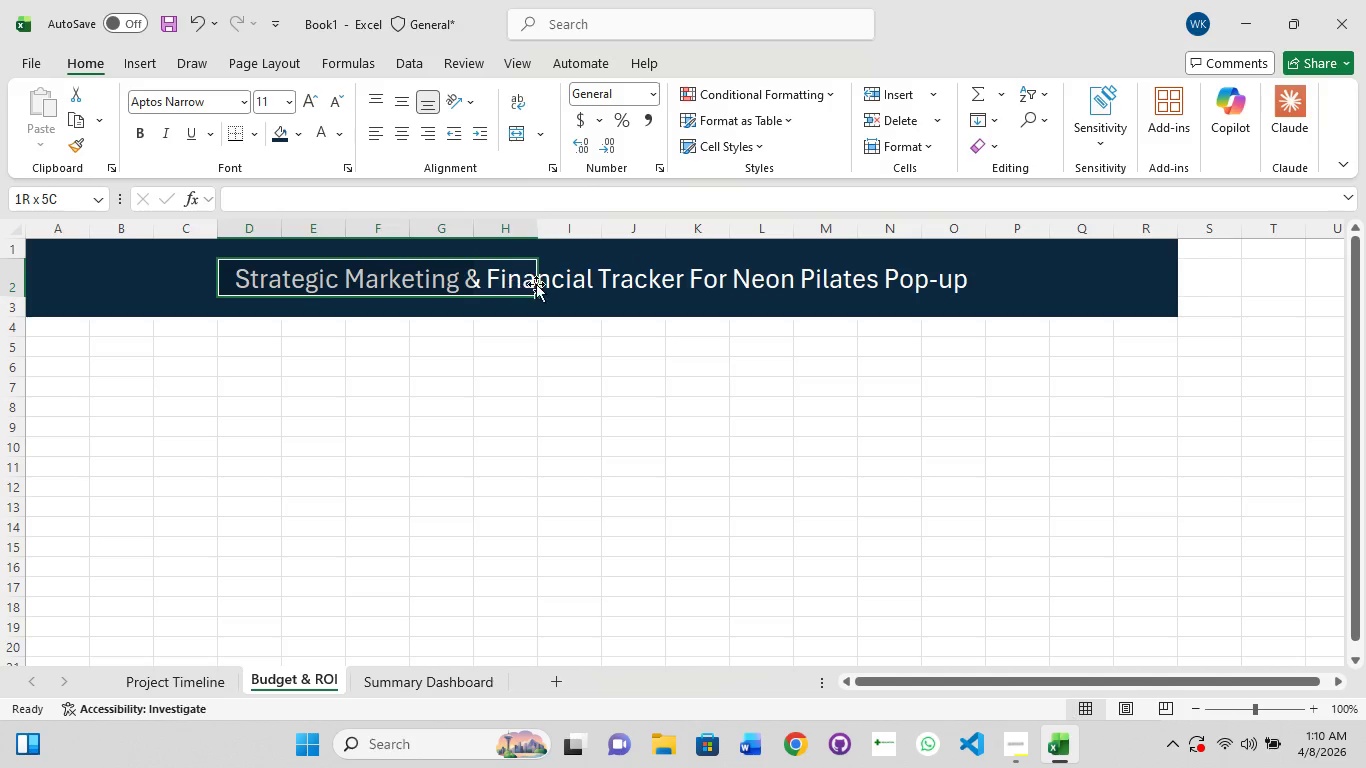 
left_click([555, 280])
 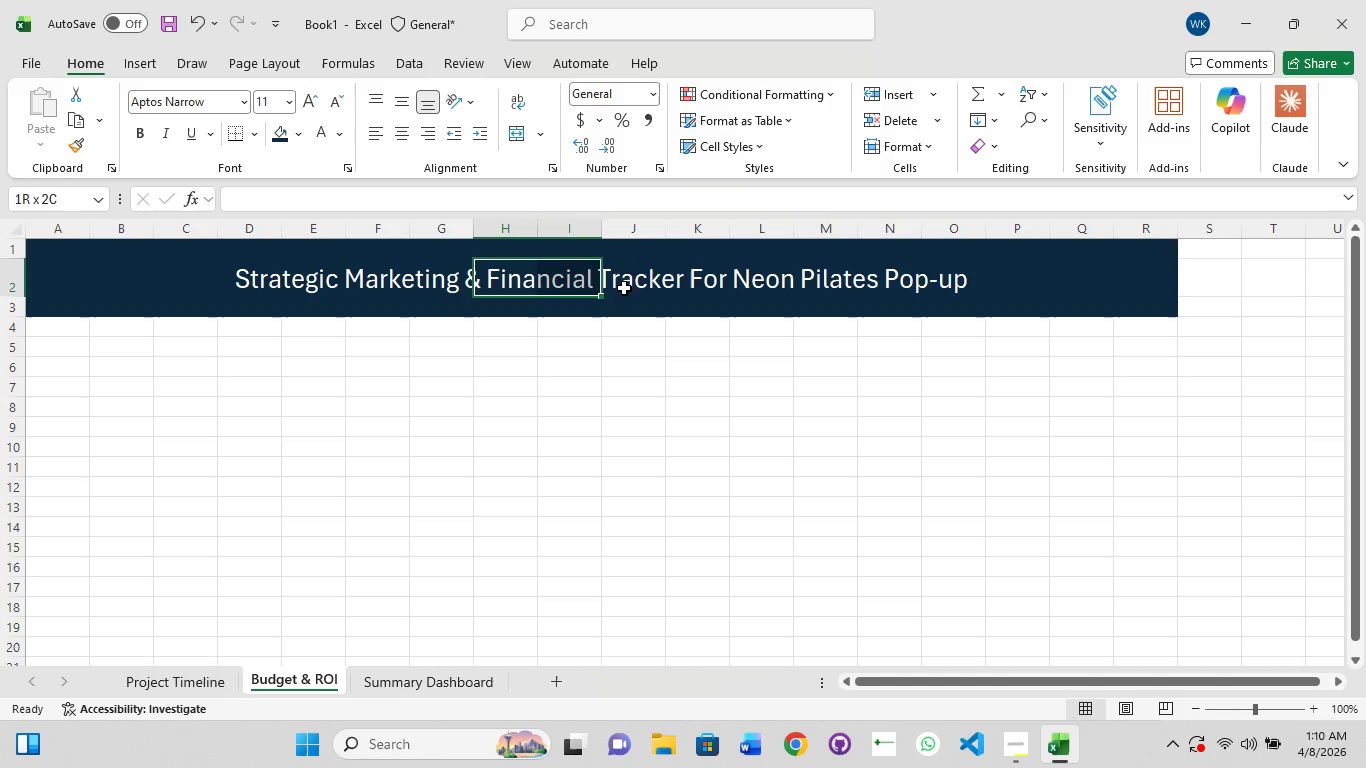 
hold_key(key=ShiftLeft, duration=0.77)
 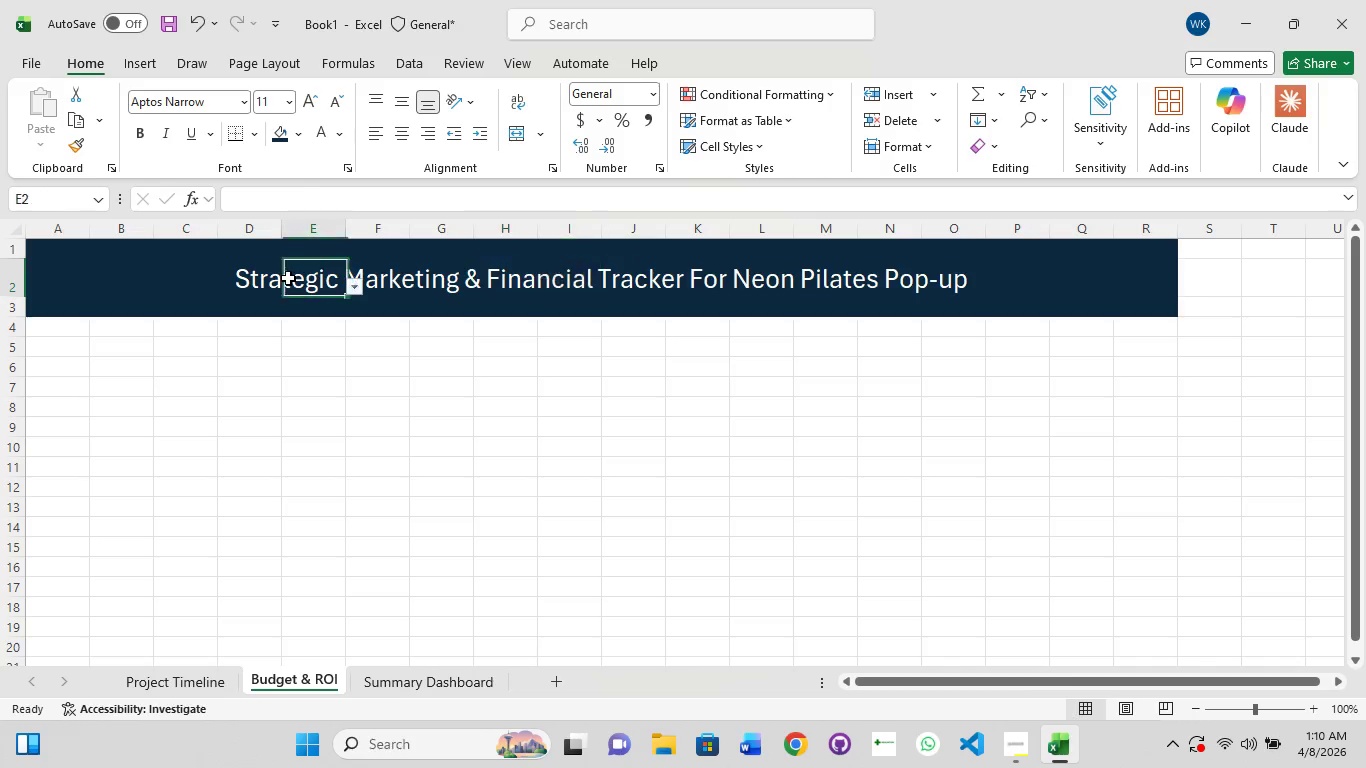 
hold_key(key=ShiftLeft, duration=1.51)
left_click([288, 278])
 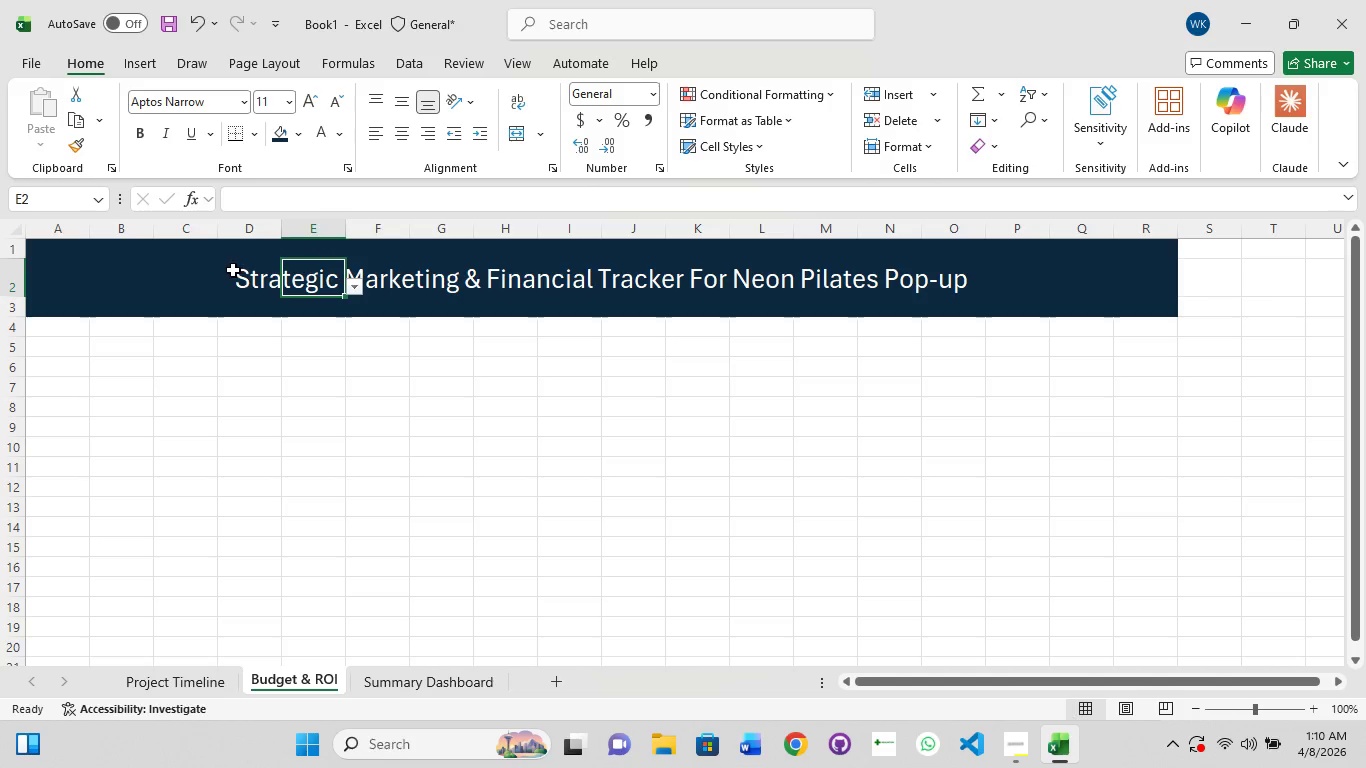 
hold_key(key=ShiftLeft, duration=0.36)
 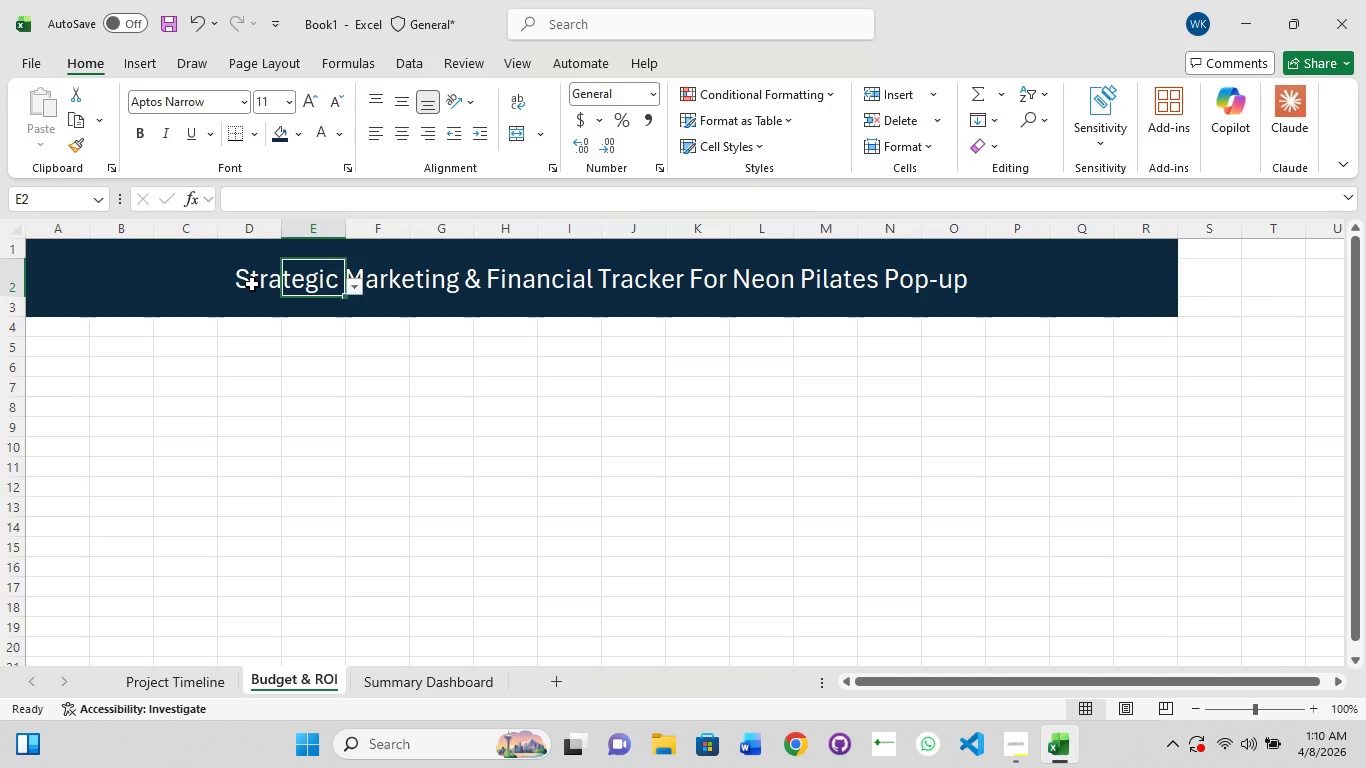 
hold_key(key=ShiftLeft, duration=1.5)
left_click([252, 284])
 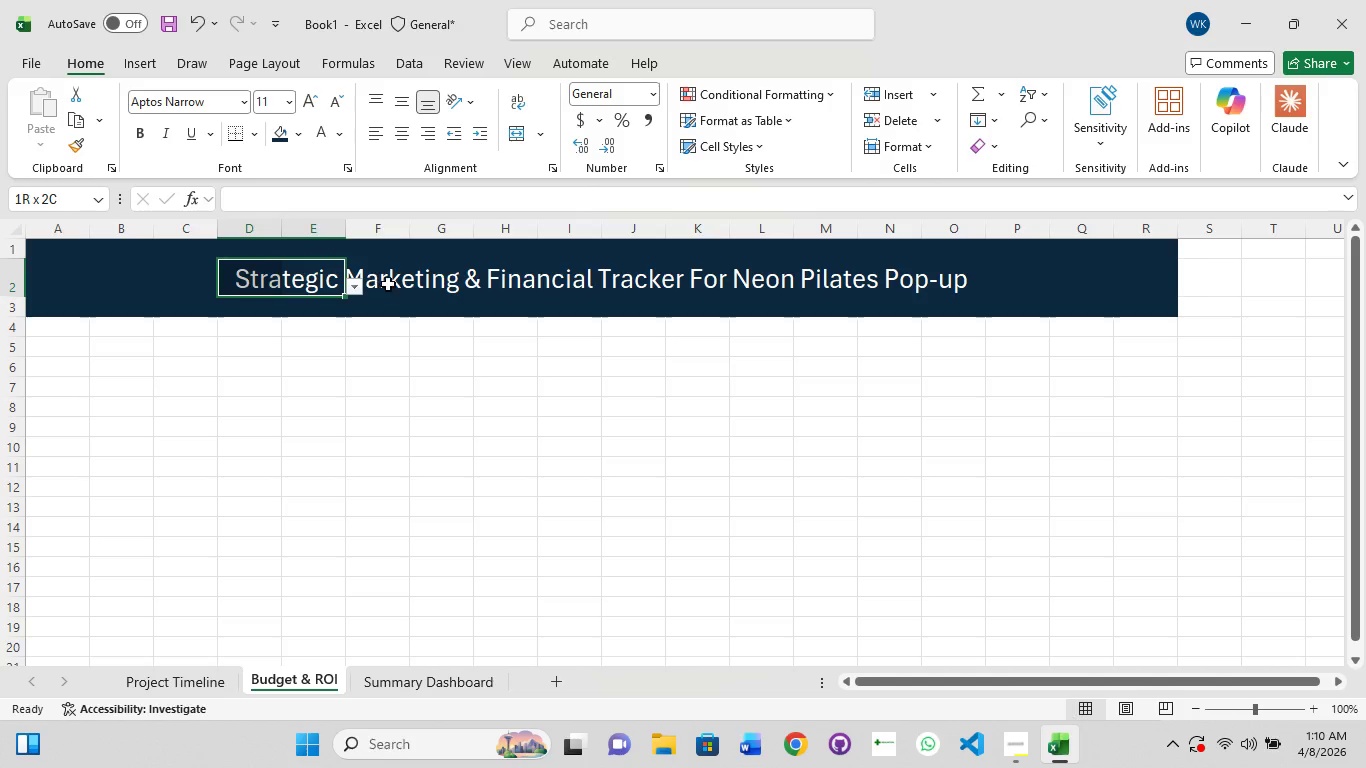 
left_click([396, 280])
 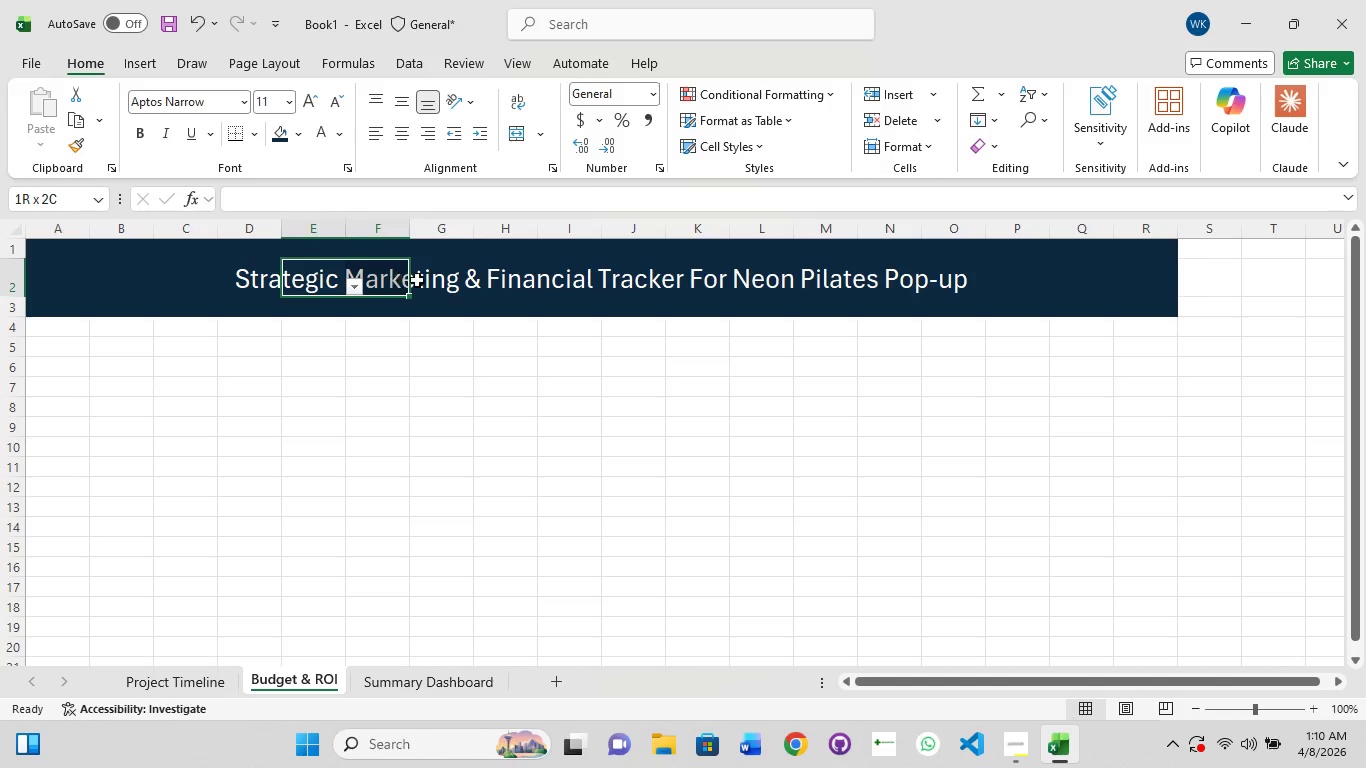 
hold_key(key=ShiftLeft, duration=1.52)
left_click_drag(start_coordinate=[602, 288], to_coordinate=[685, 288])
 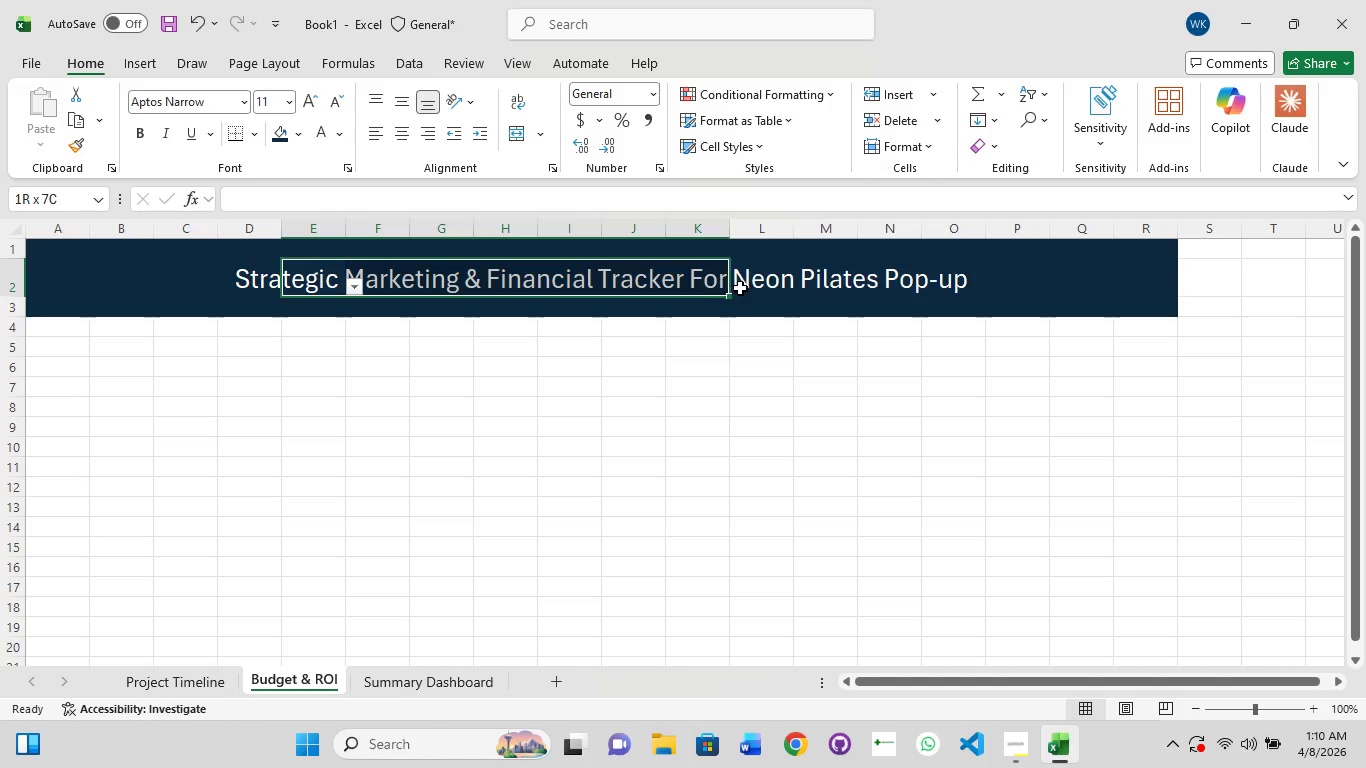 
left_click_drag(start_coordinate=[740, 288], to_coordinate=[766, 290])
 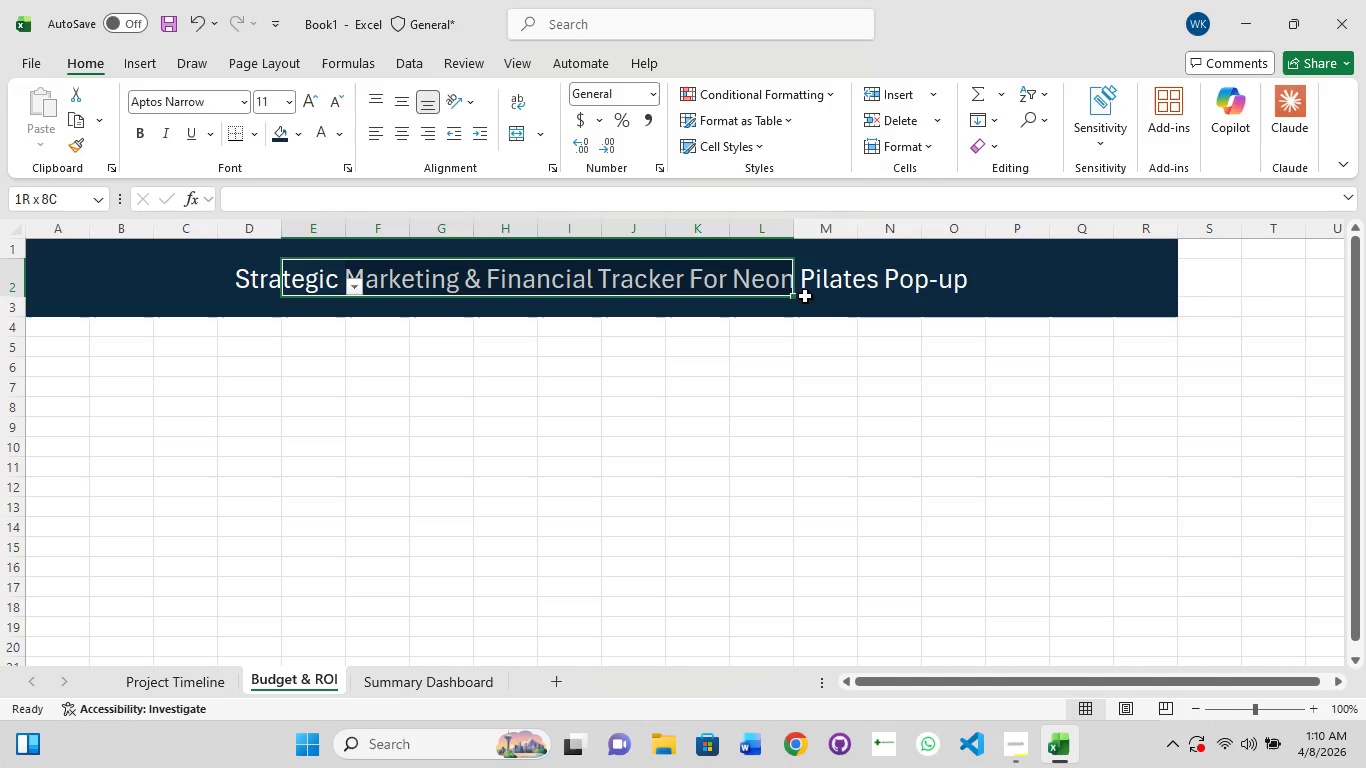 
left_click_drag(start_coordinate=[805, 296], to_coordinate=[824, 296])
 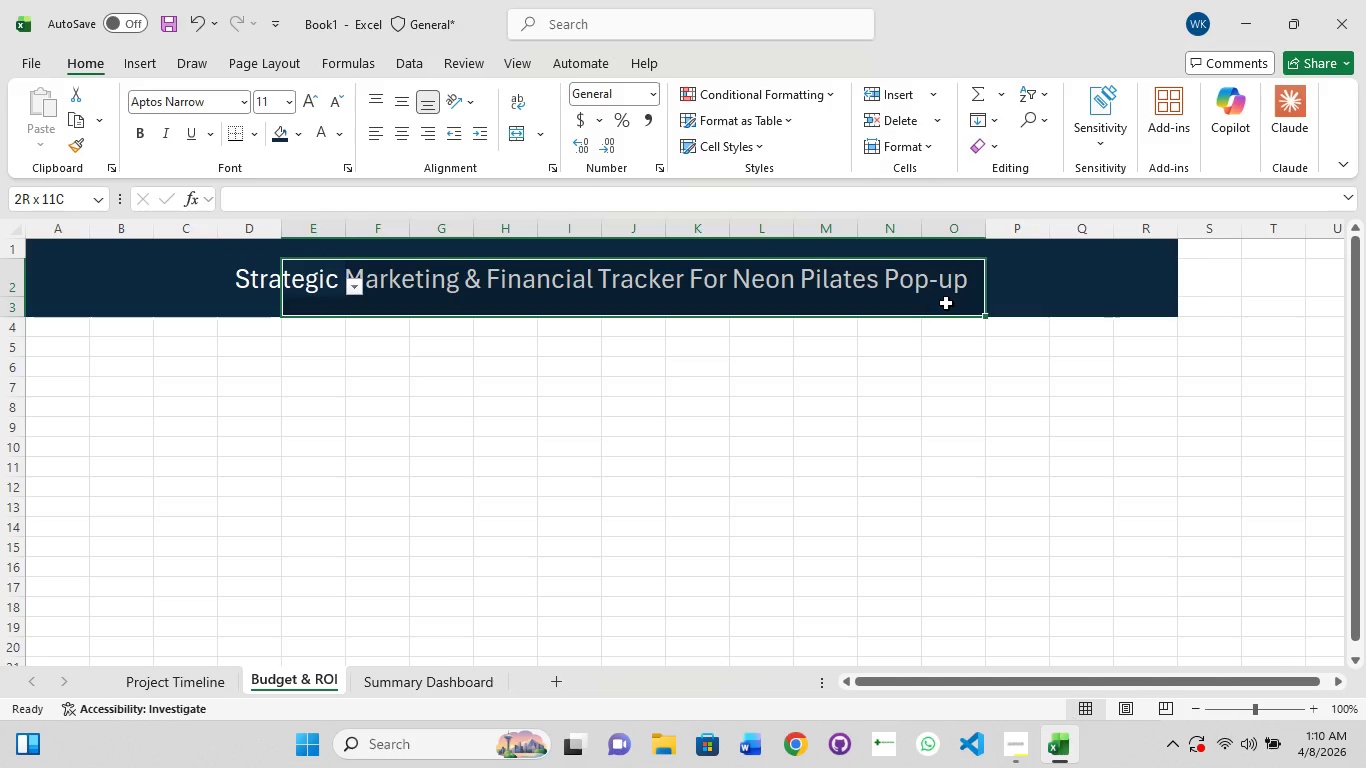 
hold_key(key=ShiftLeft, duration=1.23)
left_click_drag(start_coordinate=[862, 296], to_coordinate=[883, 297])
 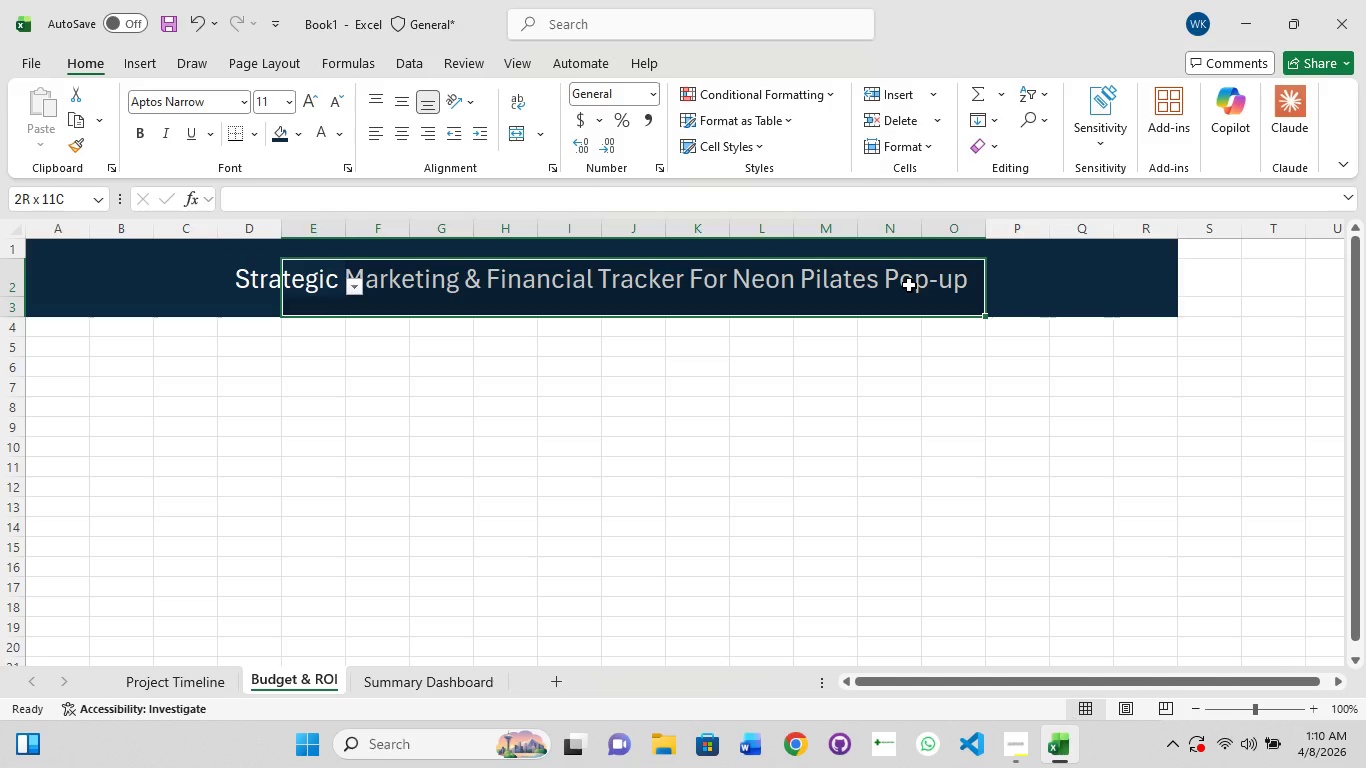 
left_click([909, 285])
 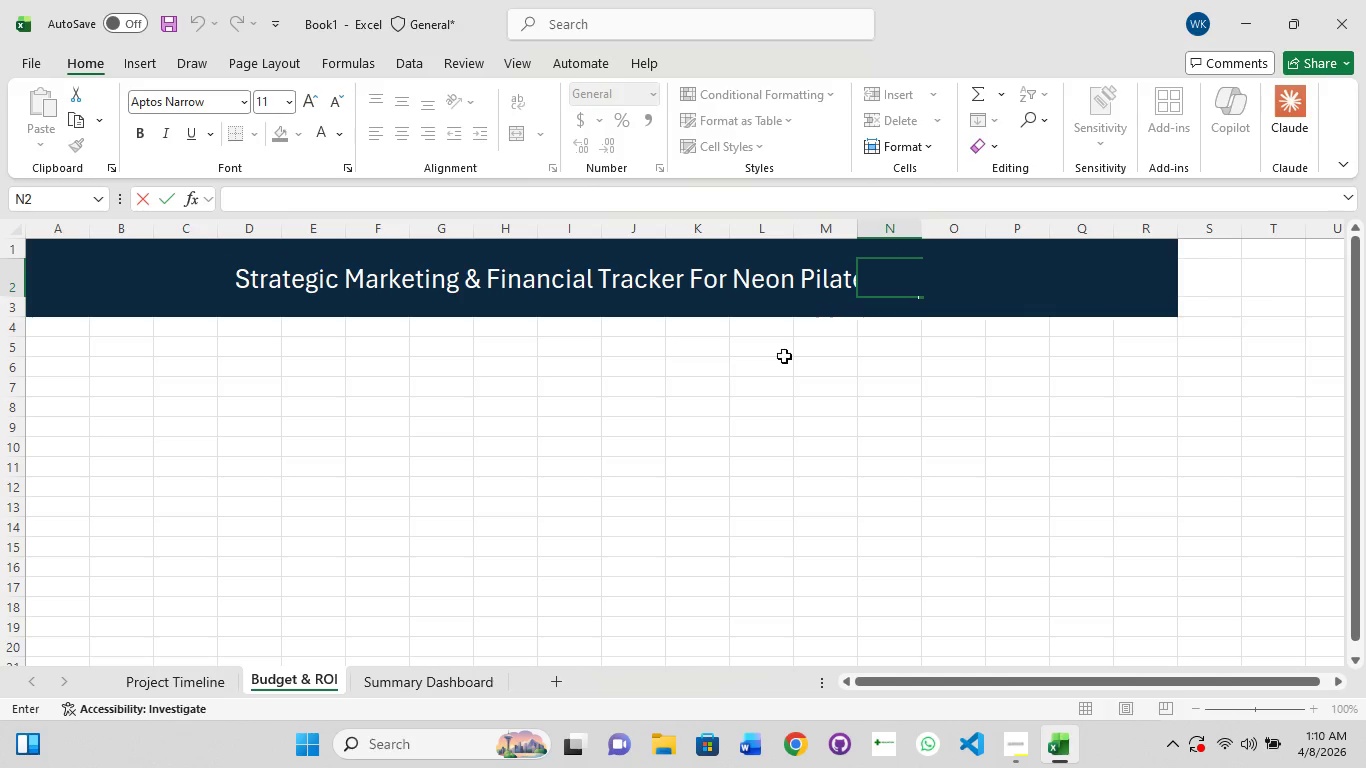 
key(Control+Z)
 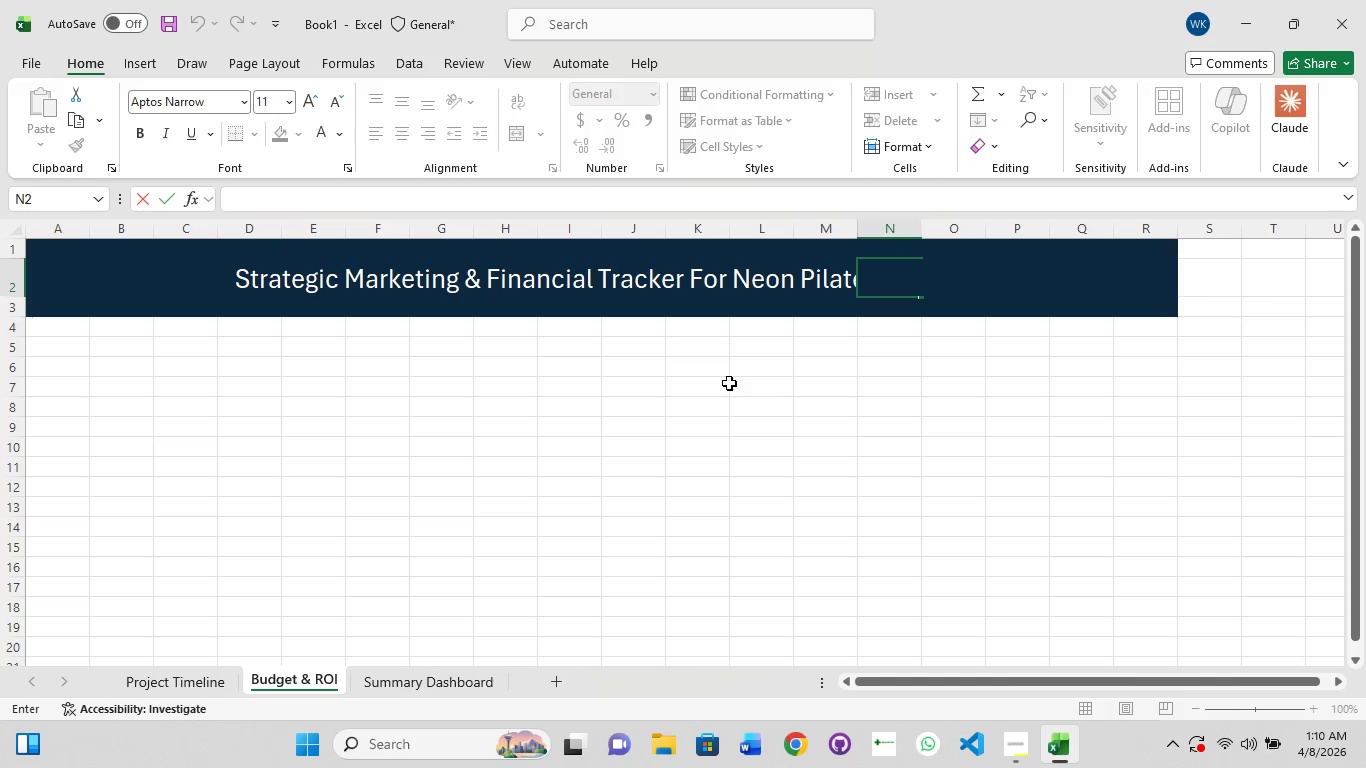 
hold_key(key=Z, duration=1.03)
 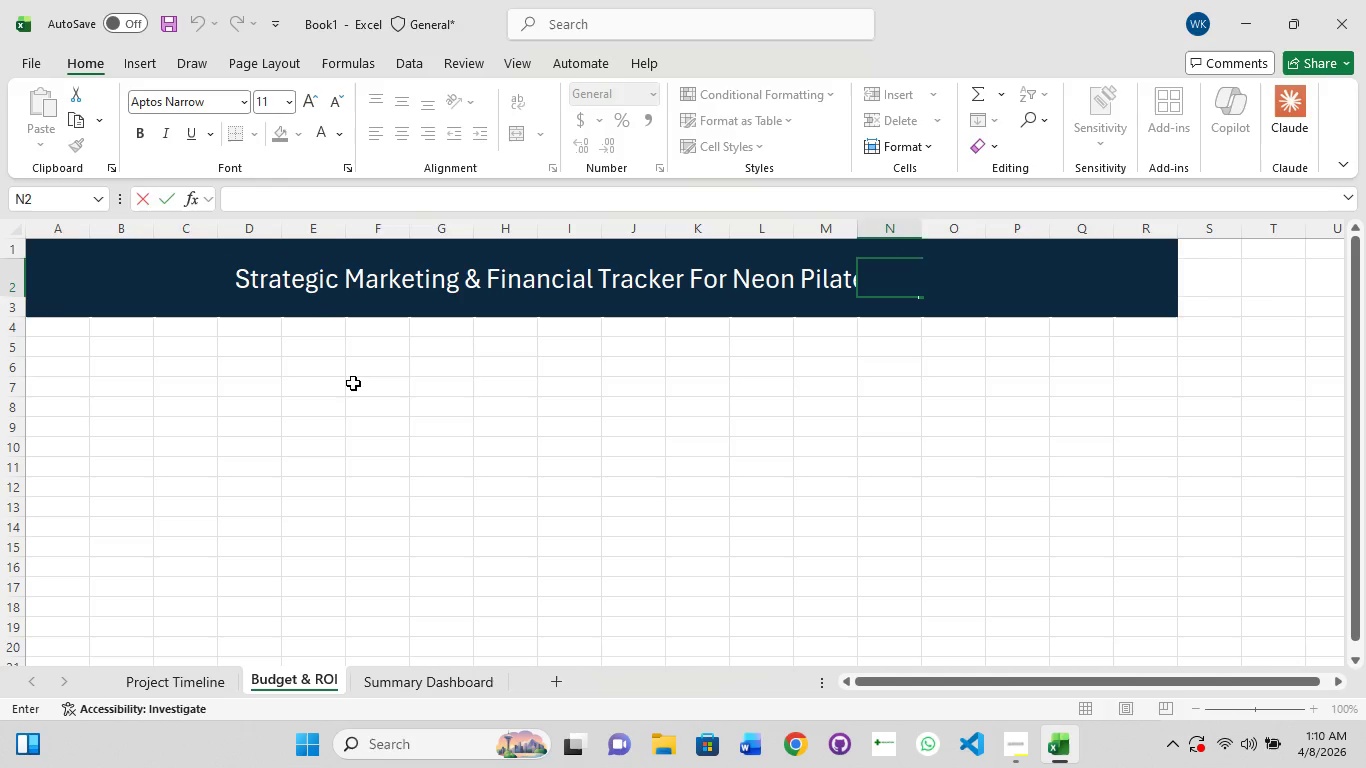 
left_click([353, 383])
 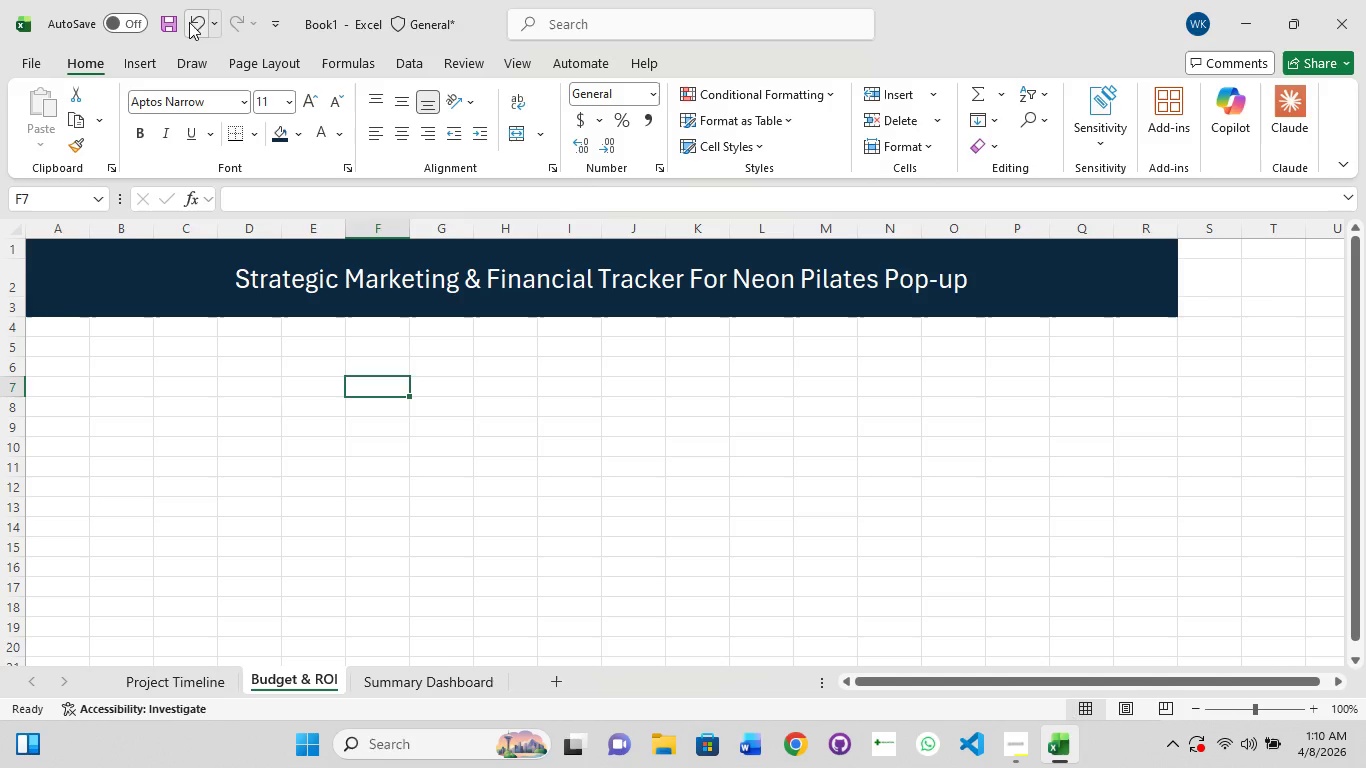 
triple_click([189, 22])
 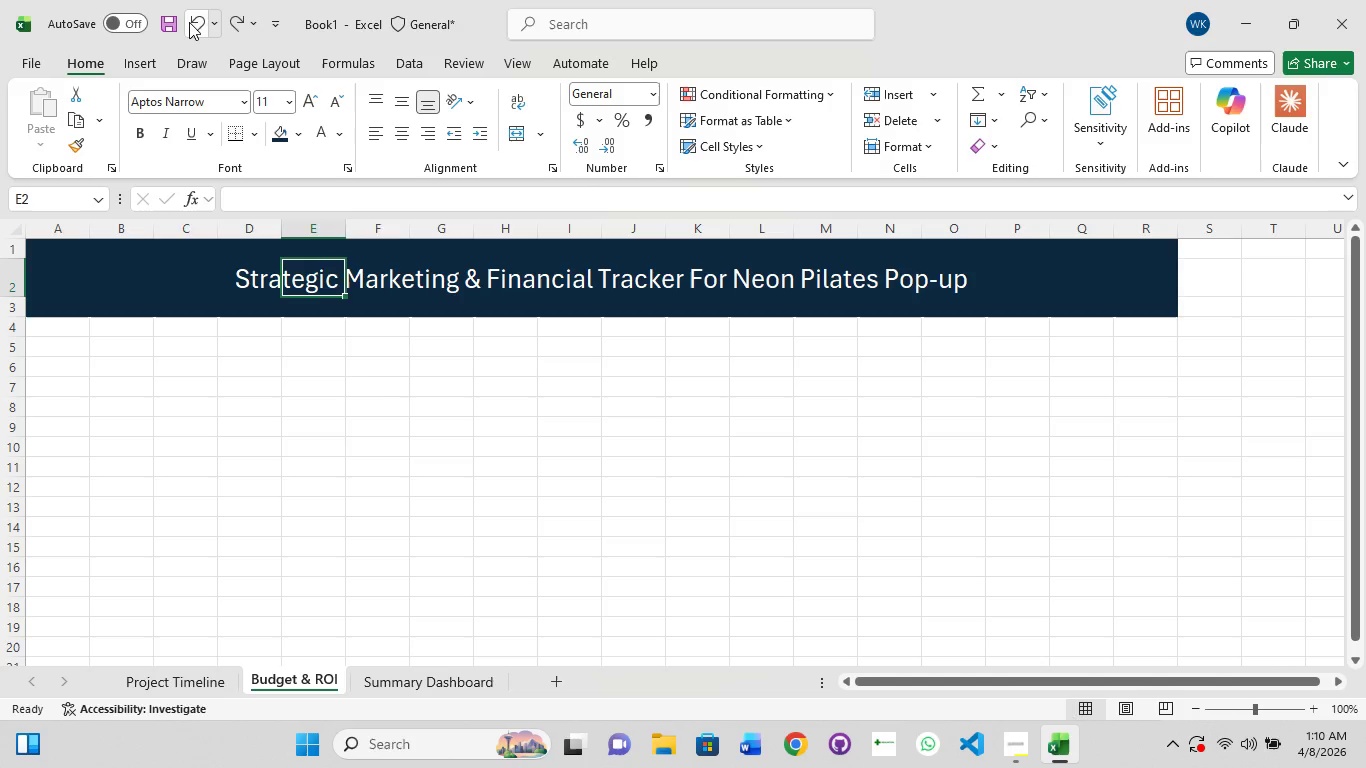 
triple_click([189, 22])
 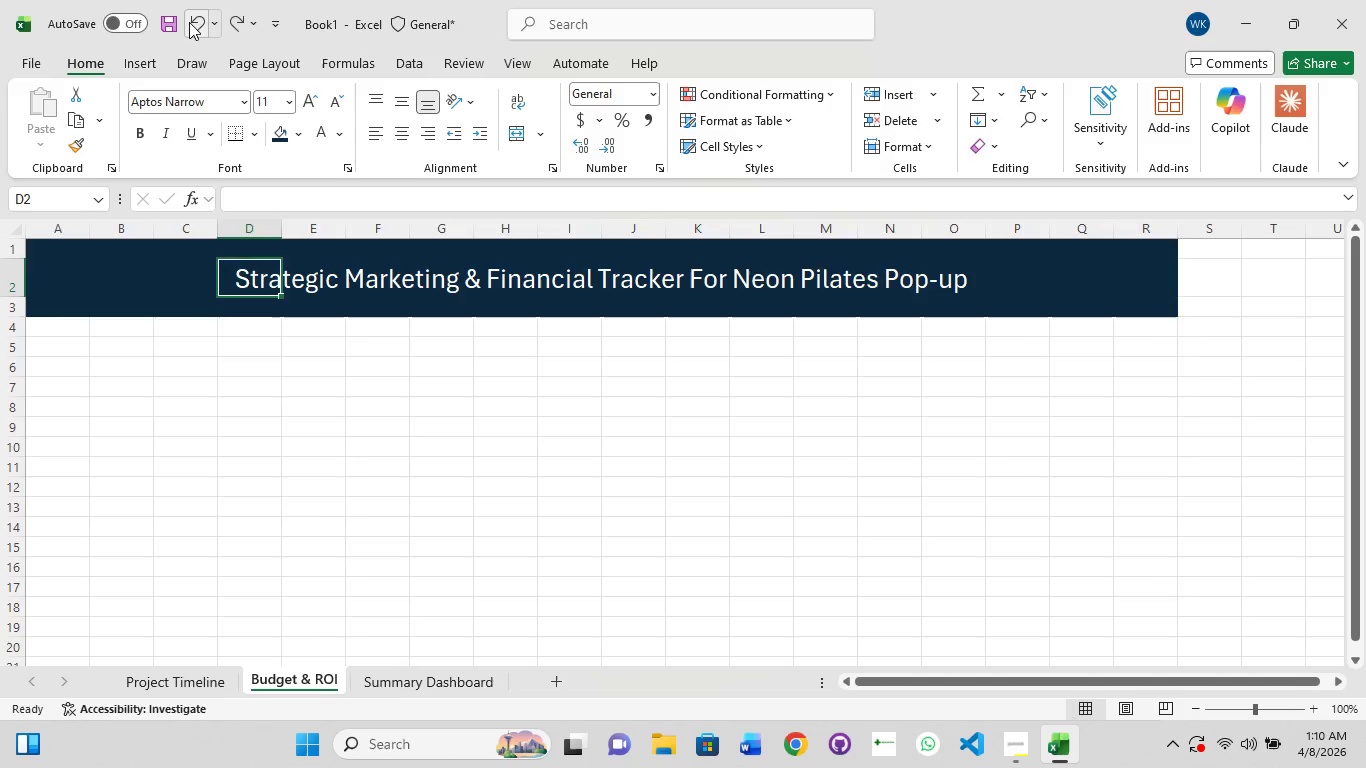 
triple_click([189, 22])
 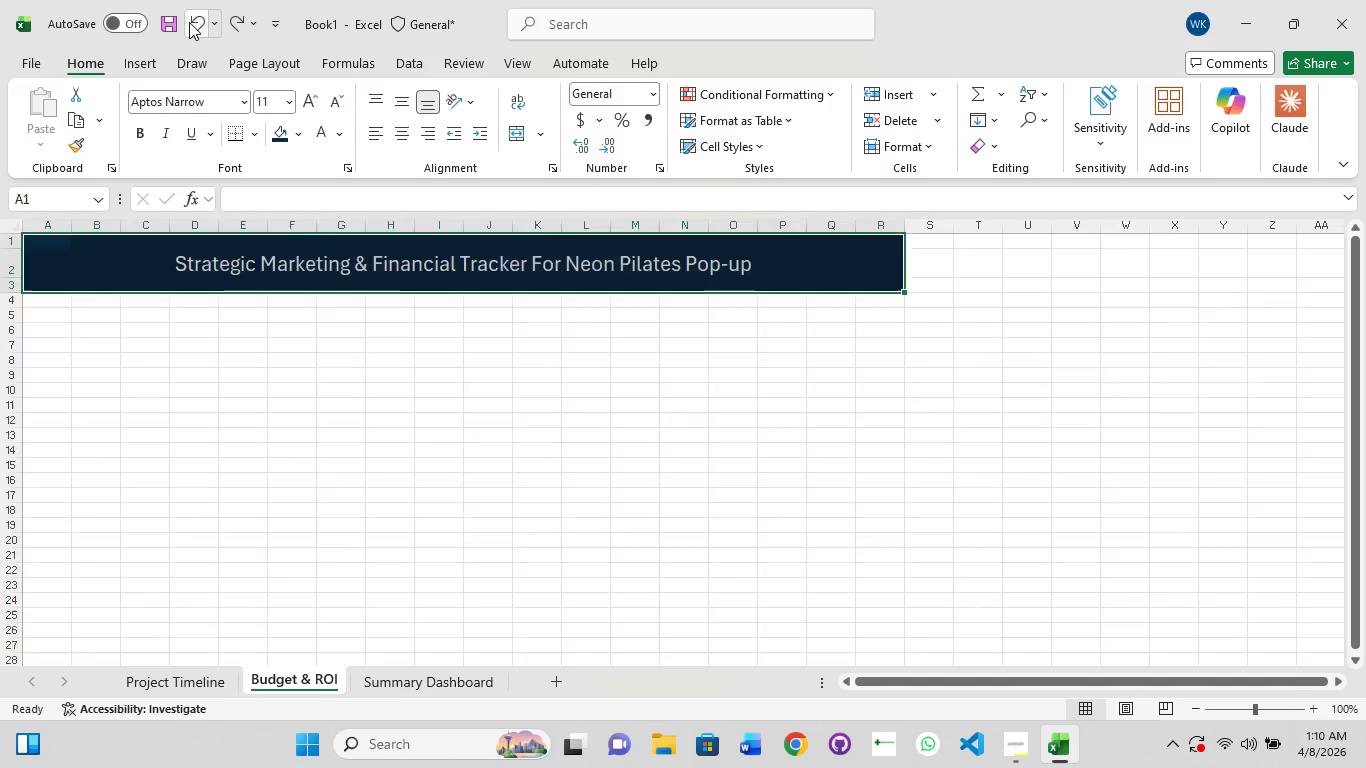 
triple_click([189, 22])
 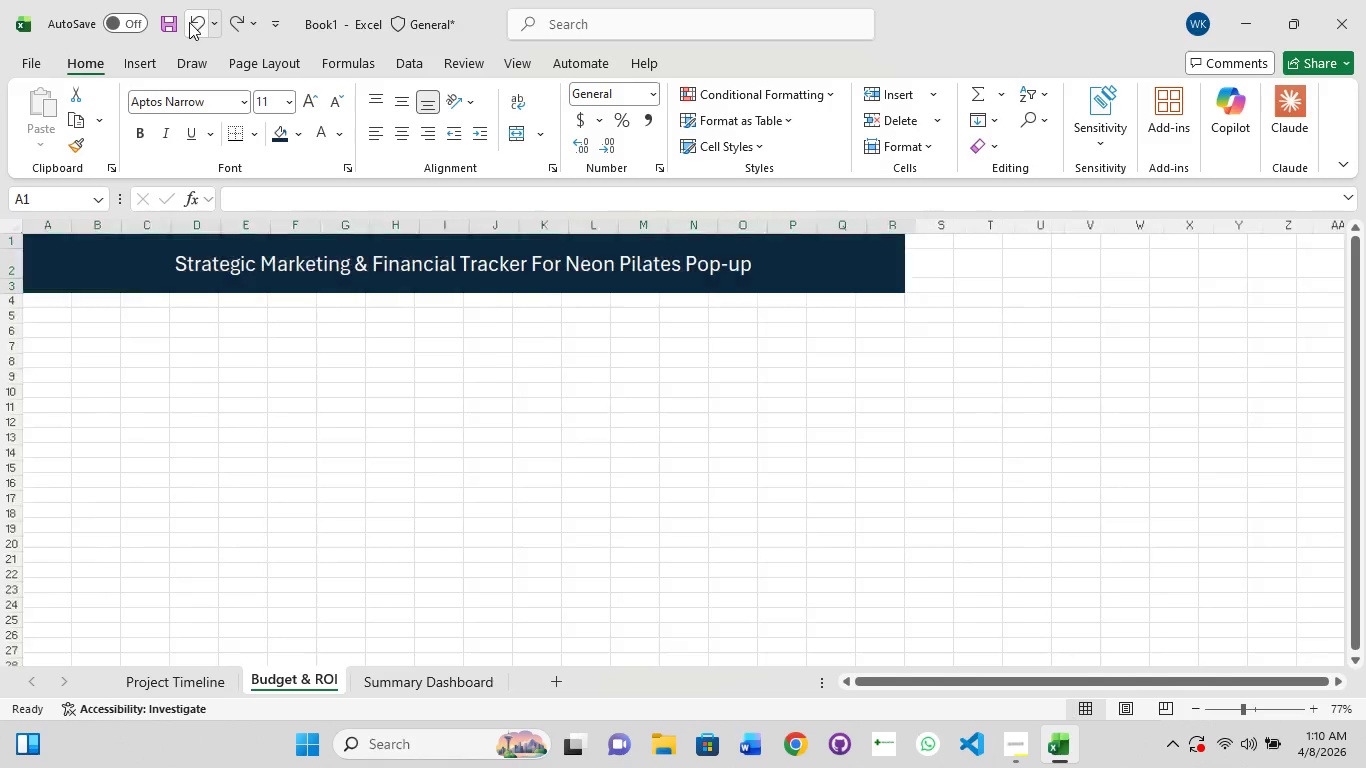 
triple_click([189, 22])